 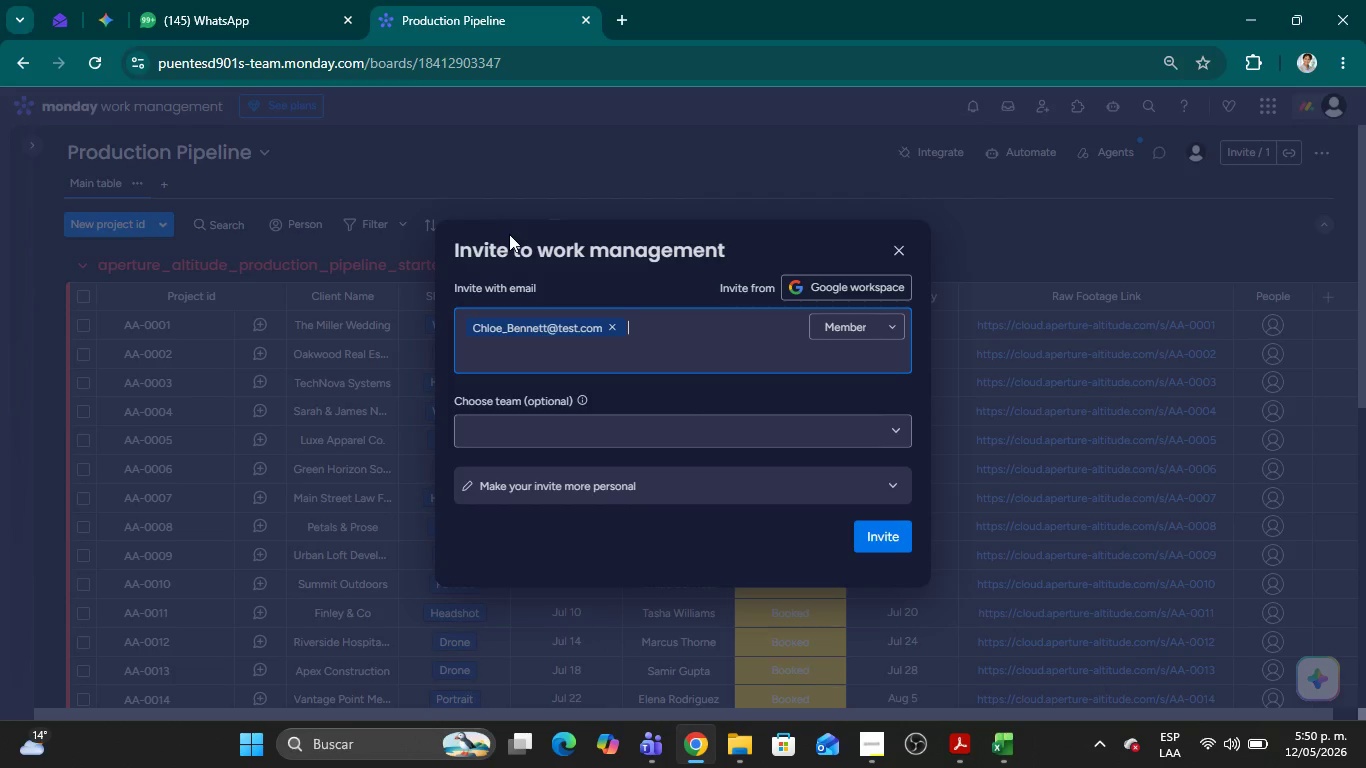 
key(Alt+AltLeft)
 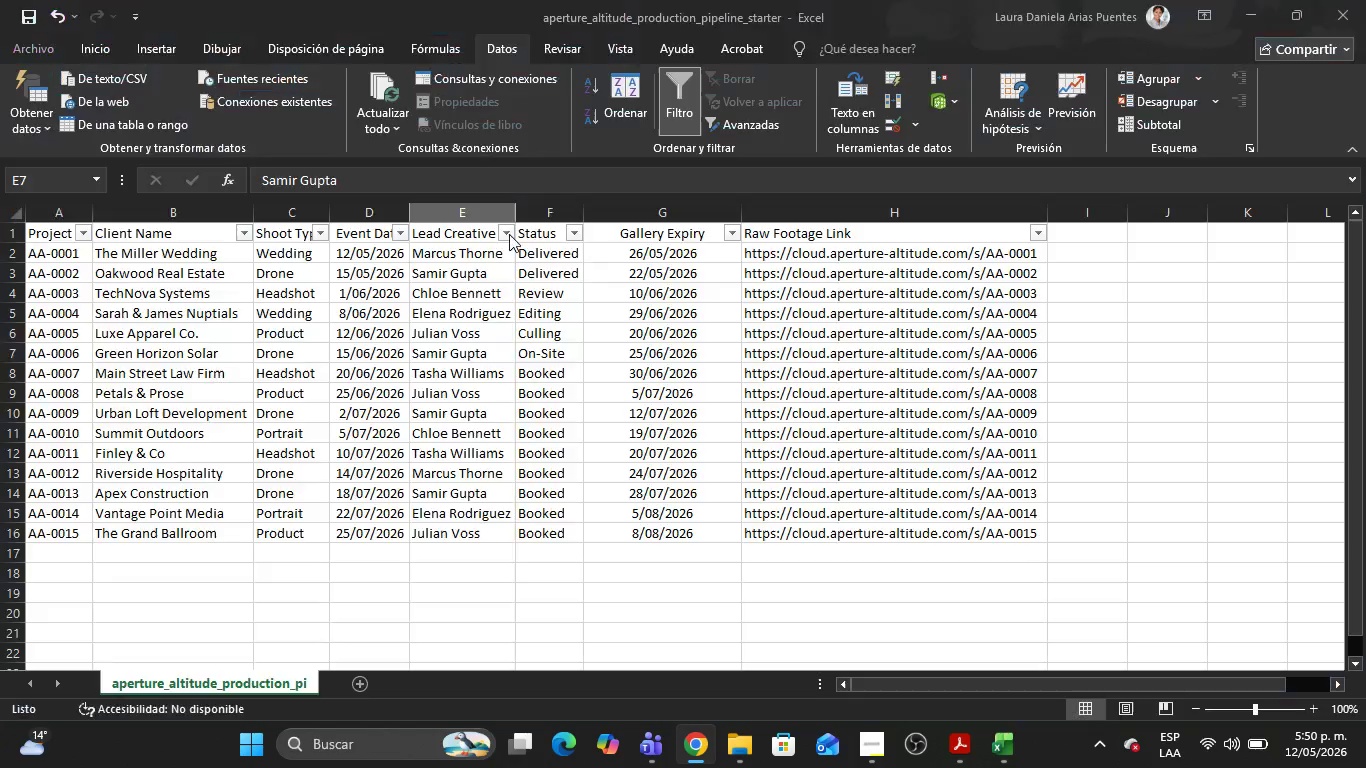 
key(Alt+Tab)
 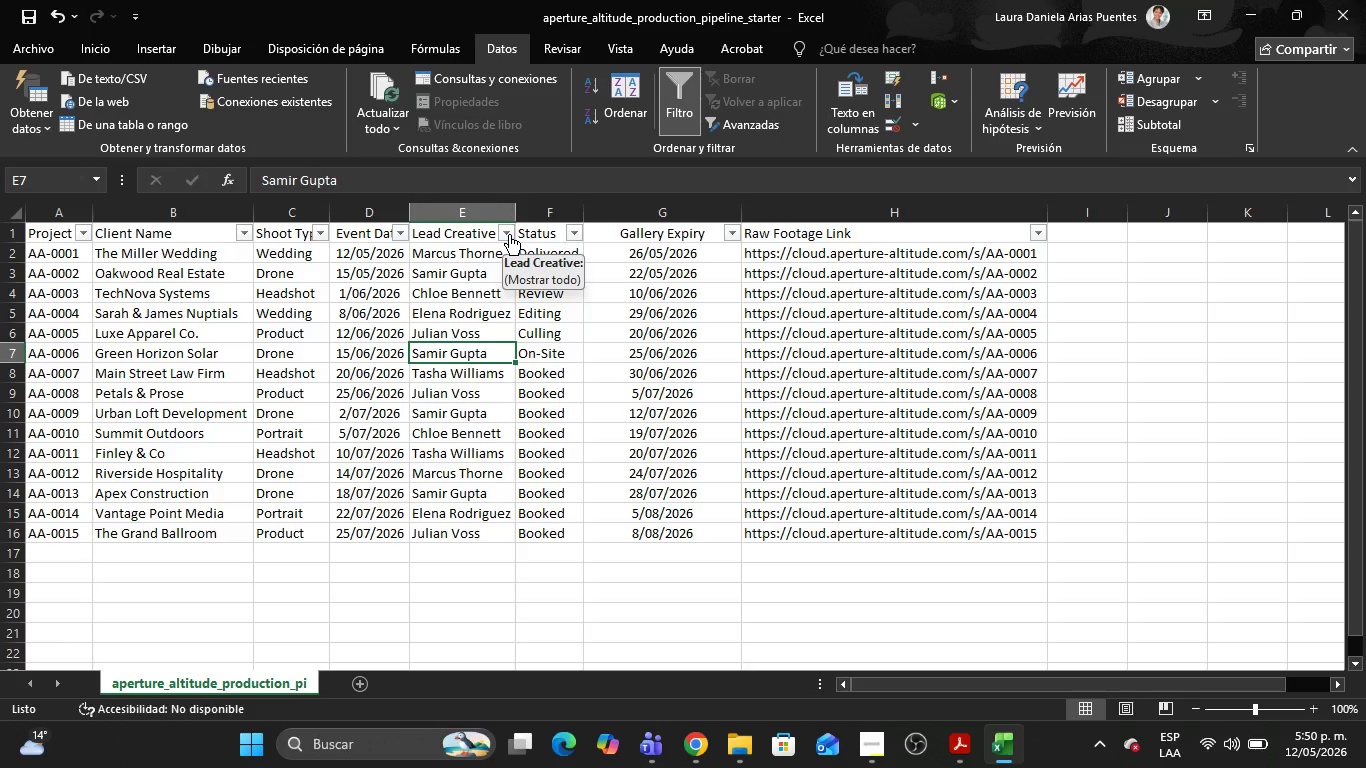 
left_click([509, 234])
 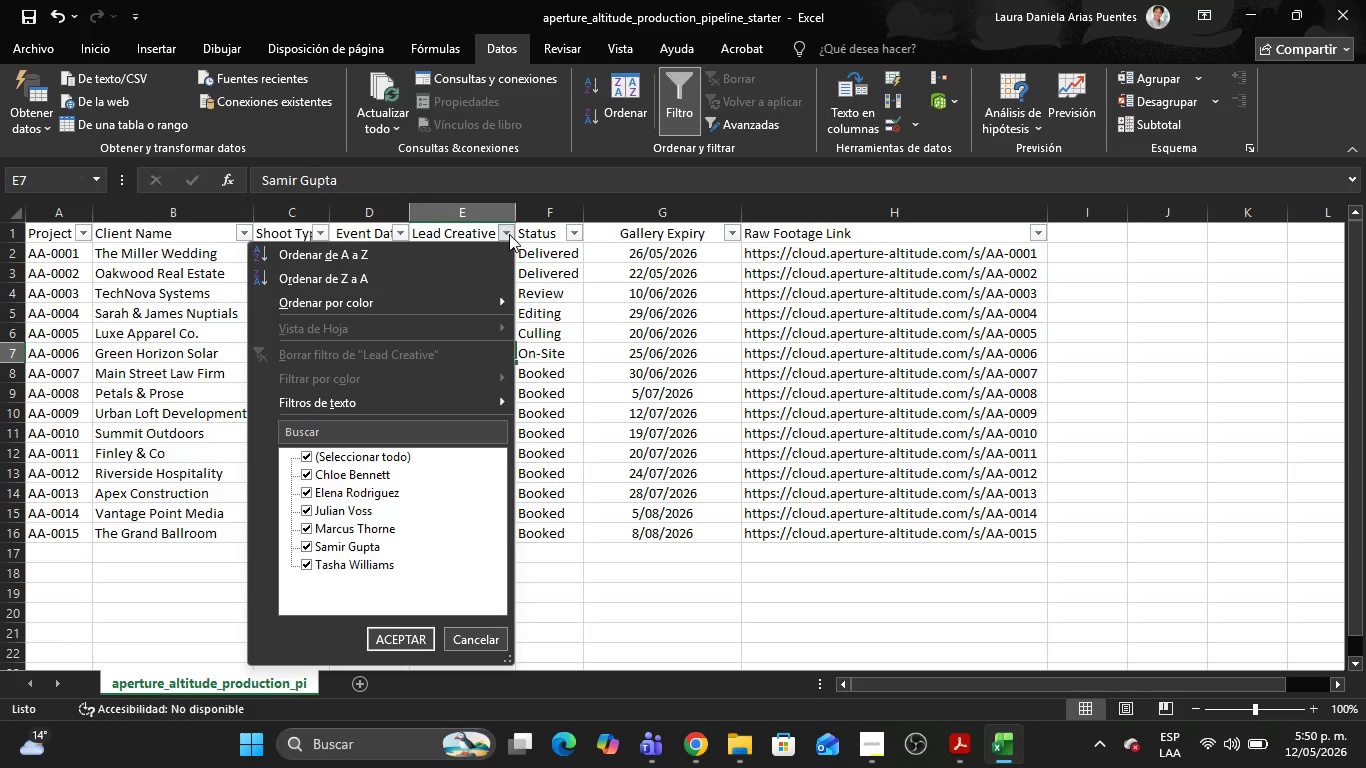 
key(Alt+AltLeft)
 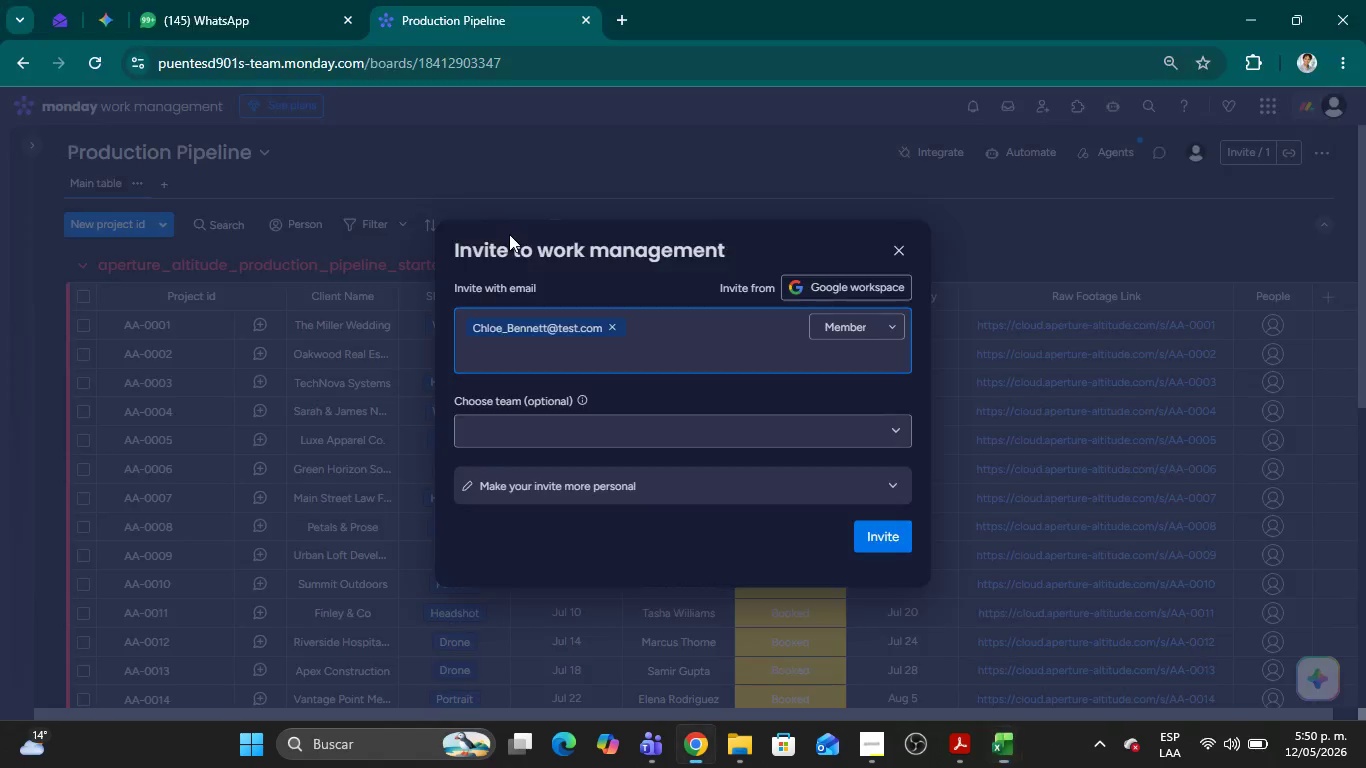 
key(Tab)
type(Elena_Rodriguez)
 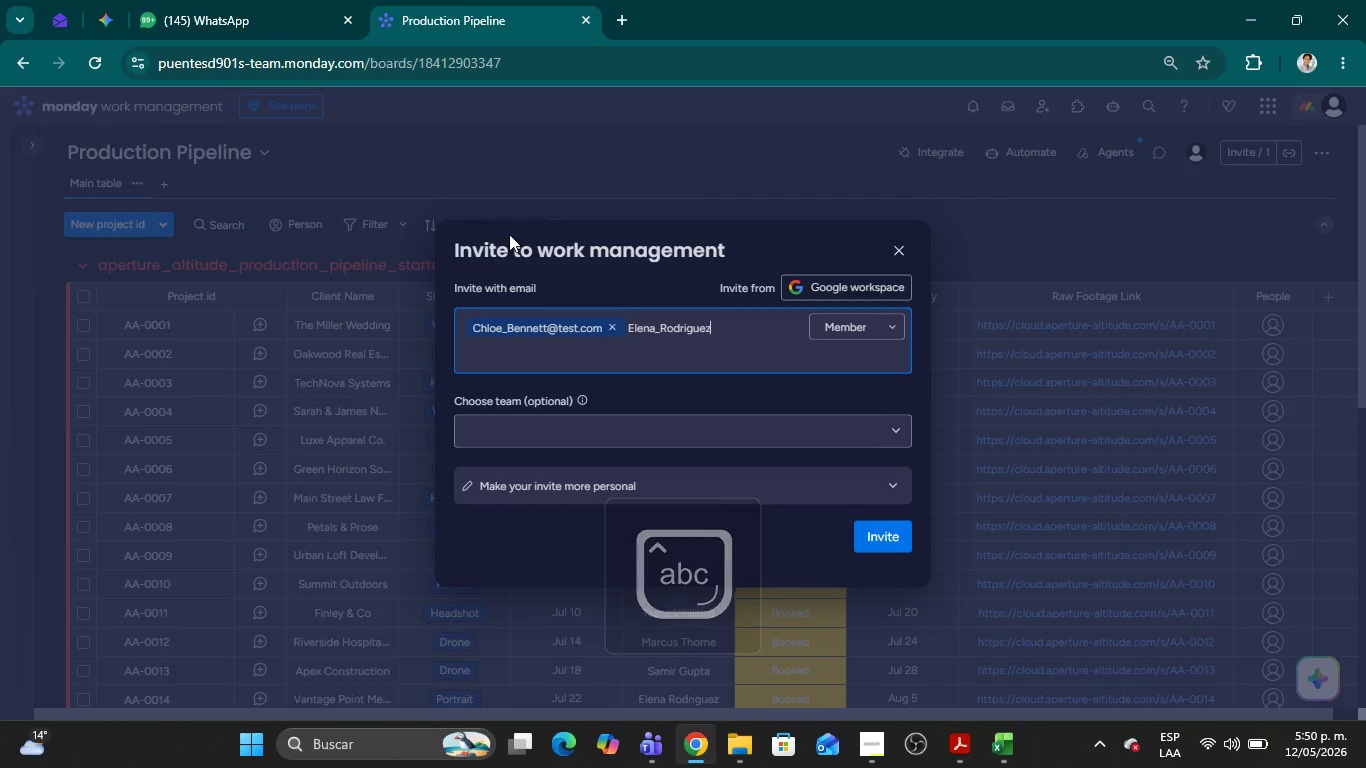 
key(Alt+Control+Q)
 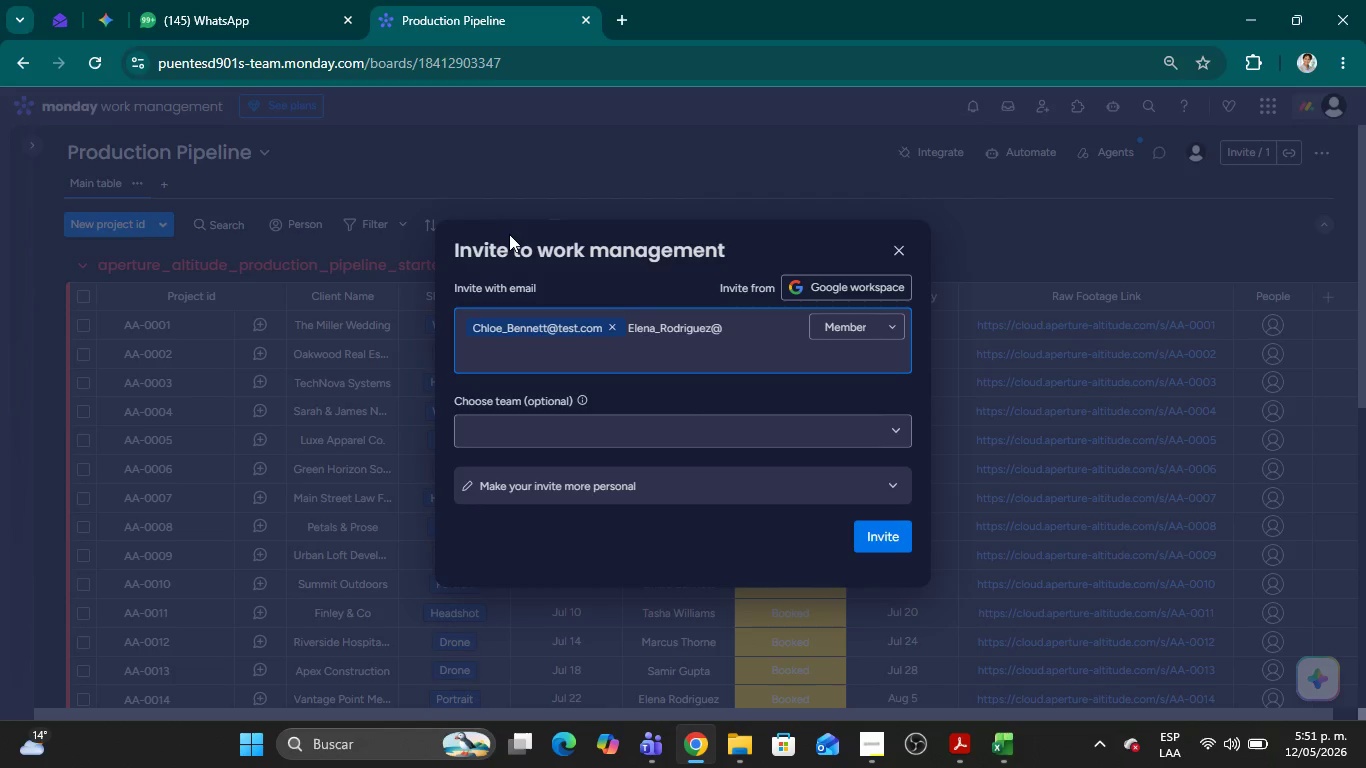 
type(test.c)
 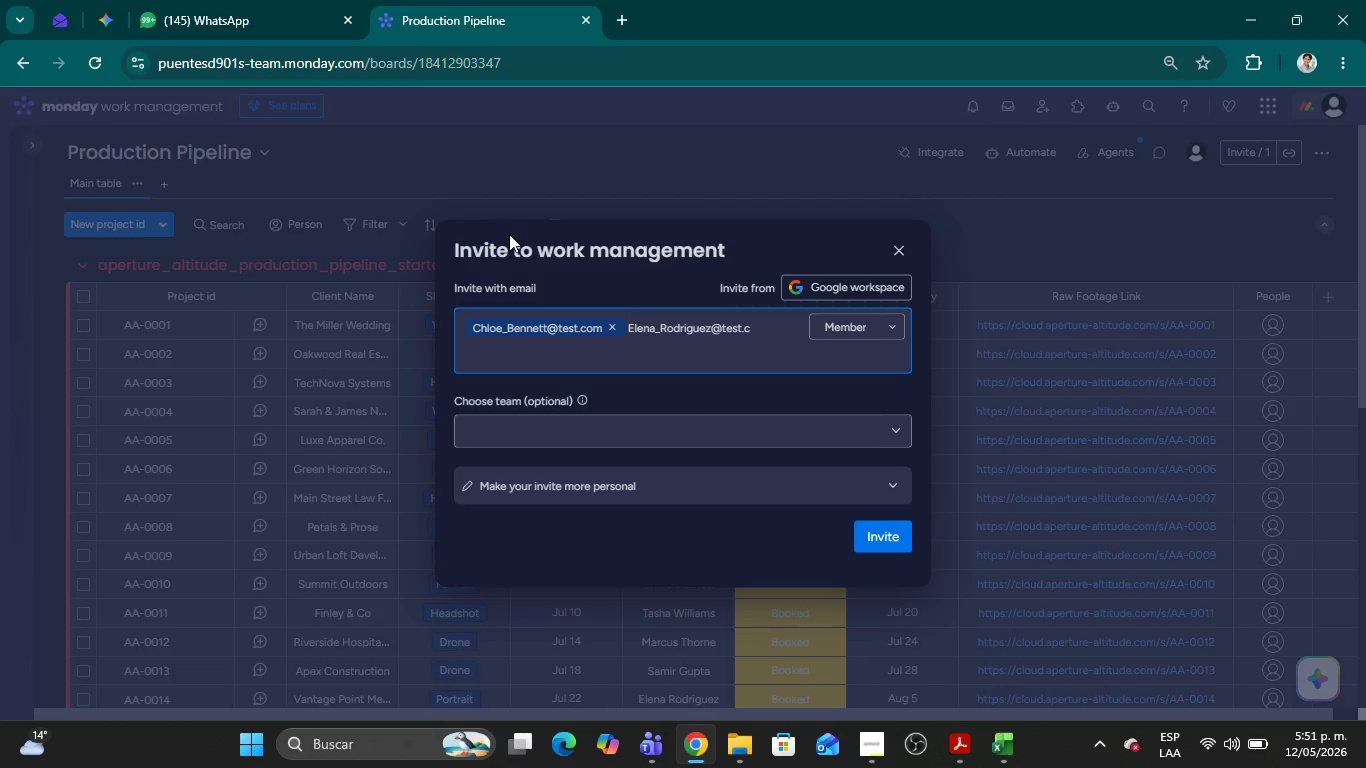 
wait(9.09)
 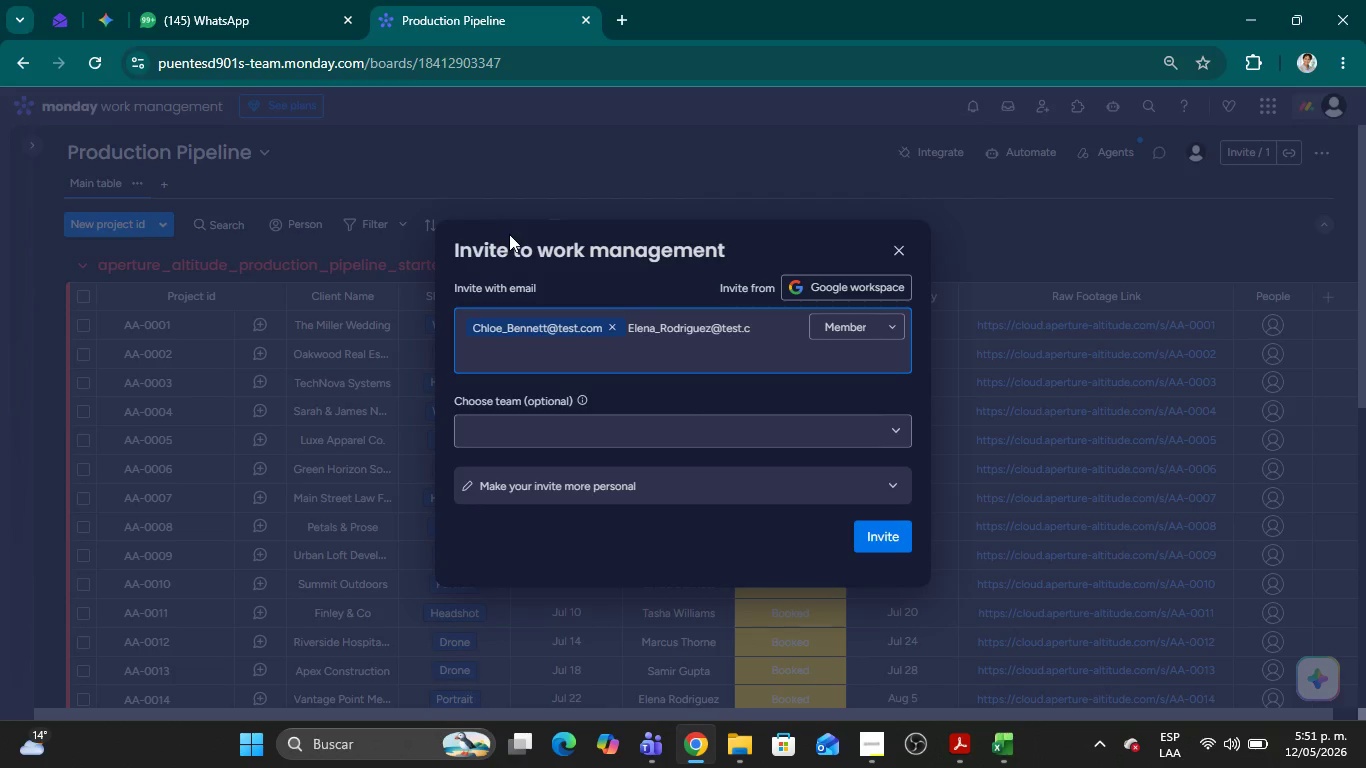 
type(om )
 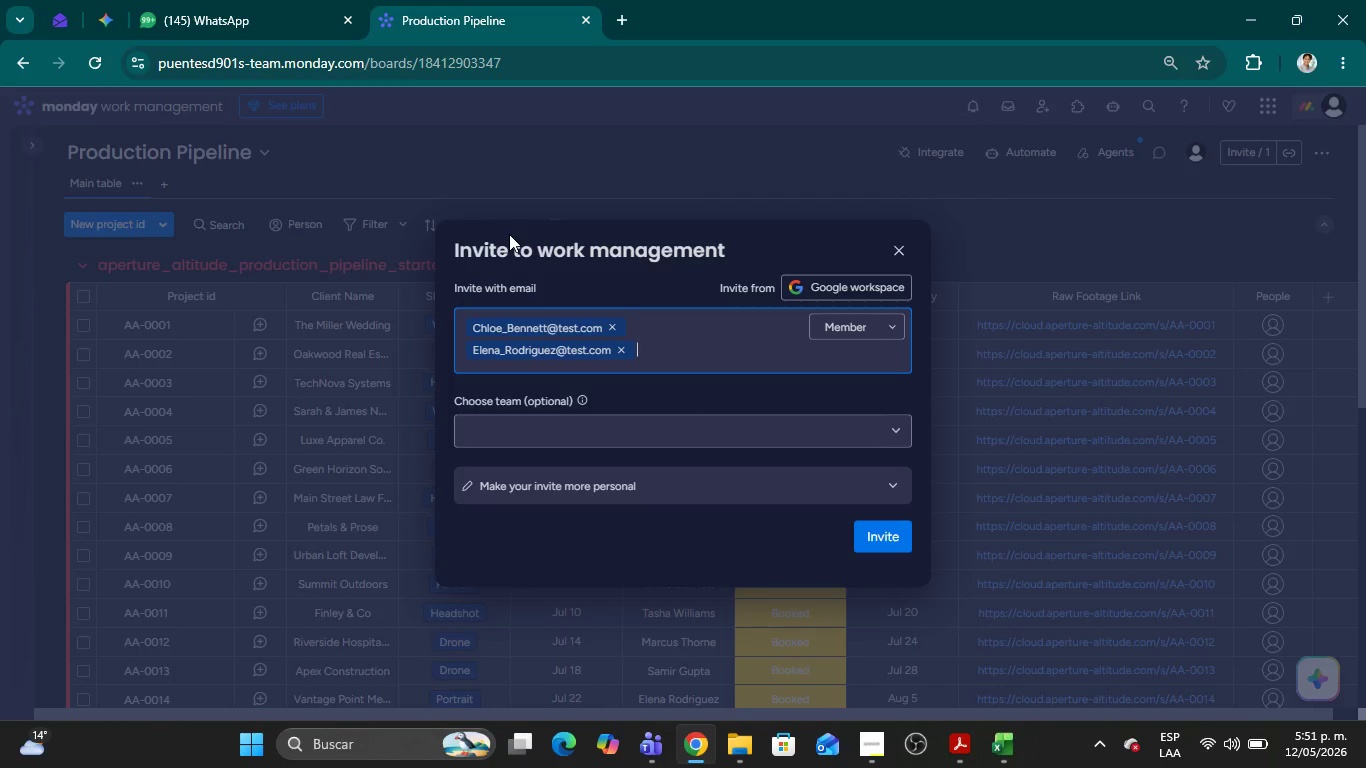 
wait(10.45)
 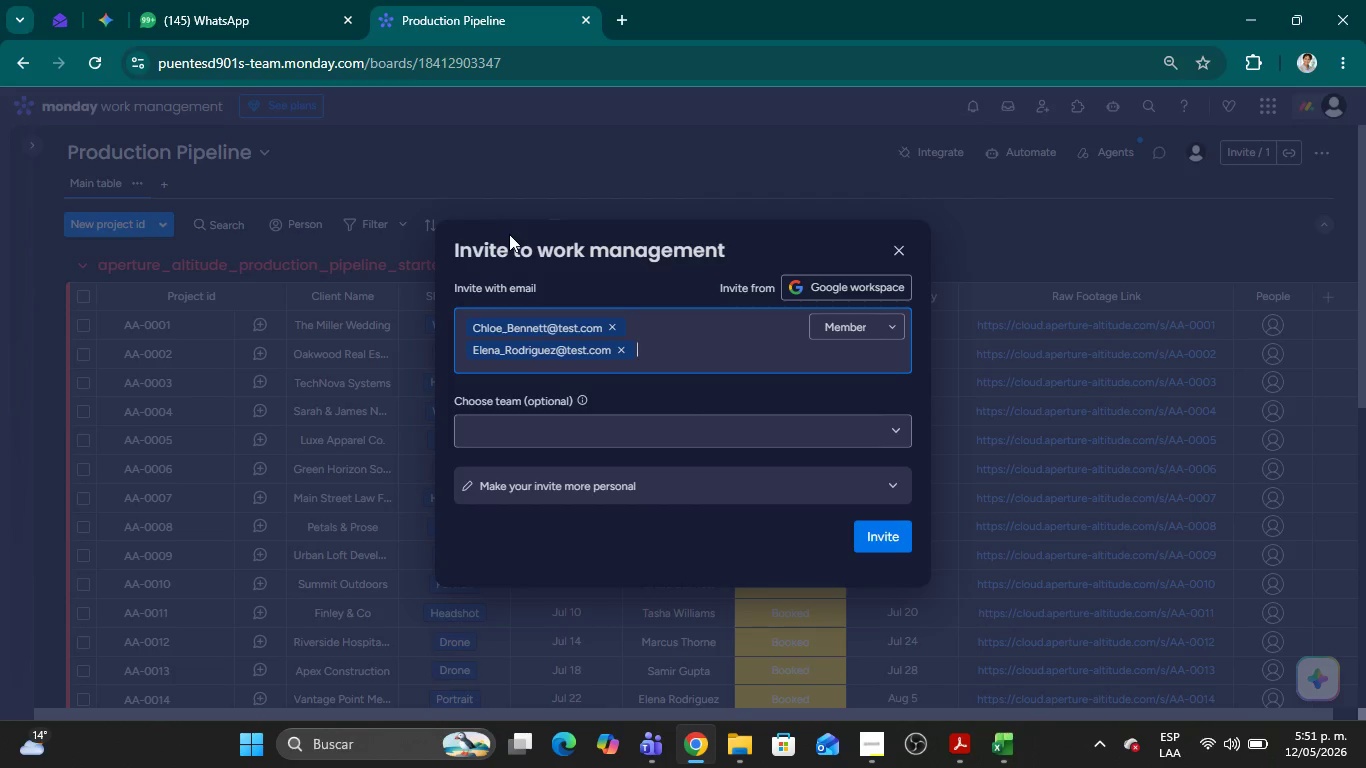 
key(Alt+AltLeft)
 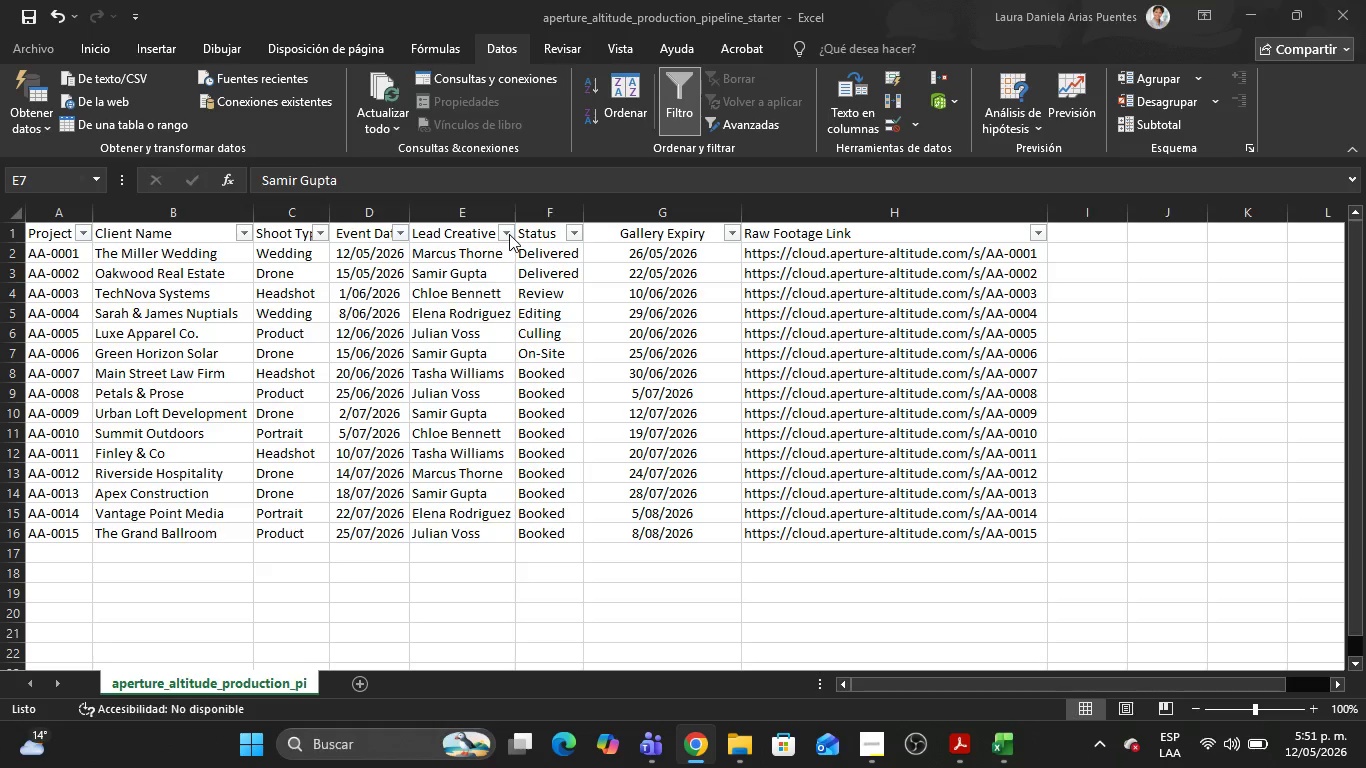 
key(Alt+Tab)
 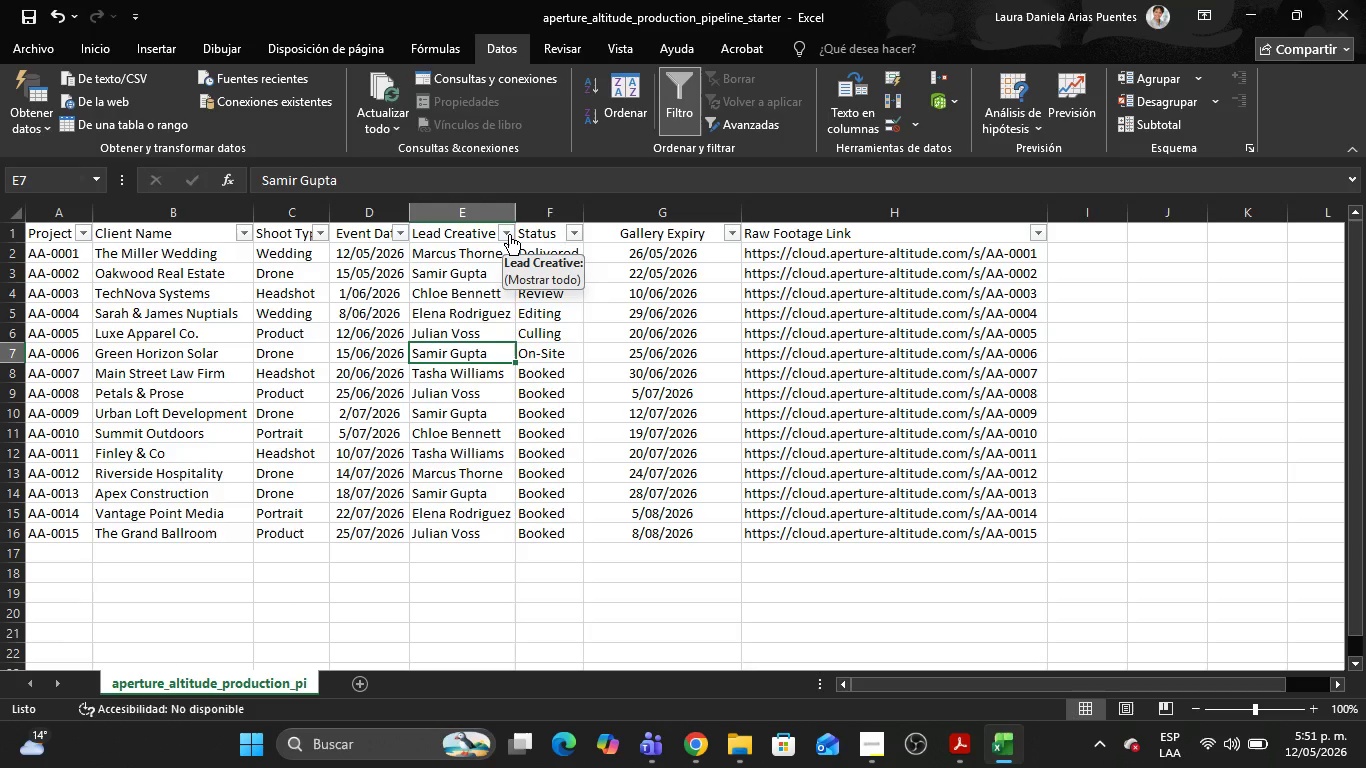 
left_click([509, 234])
 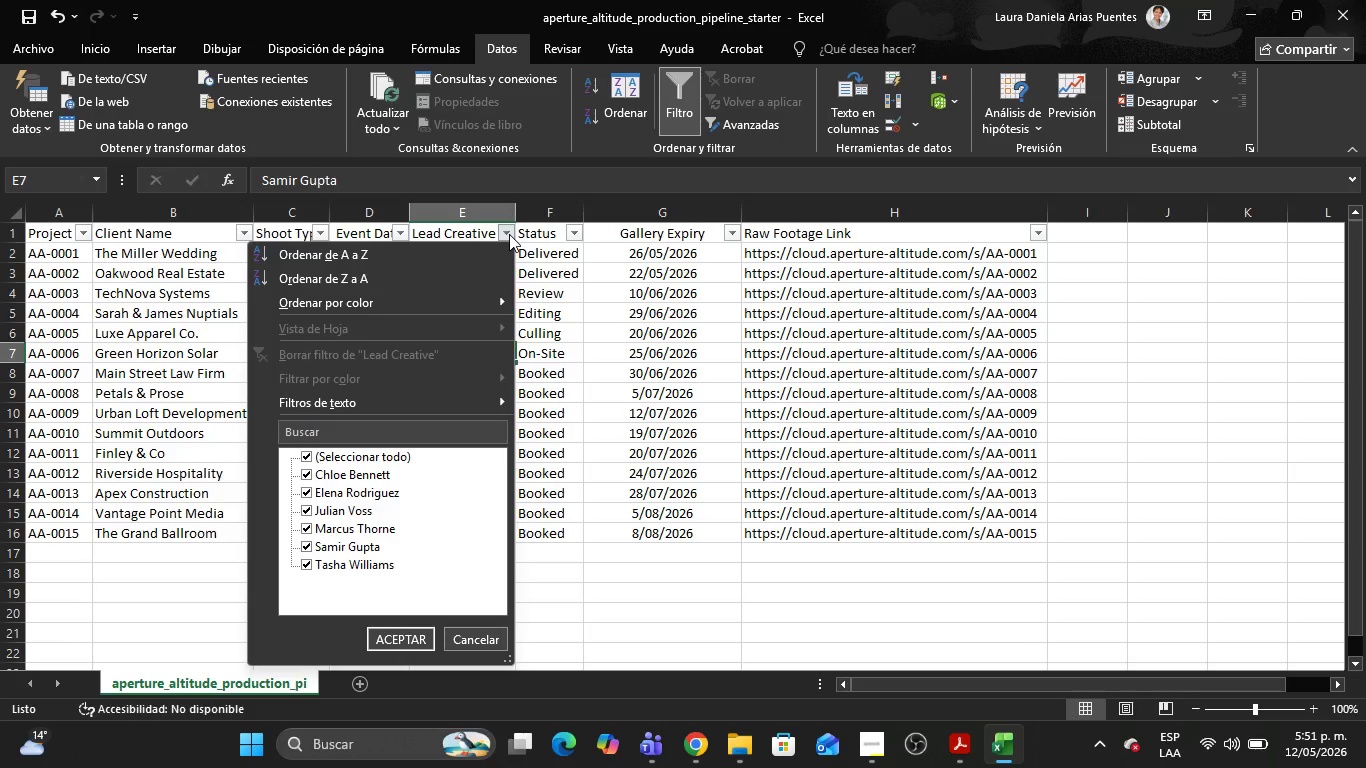 
key(Alt+Tab)
 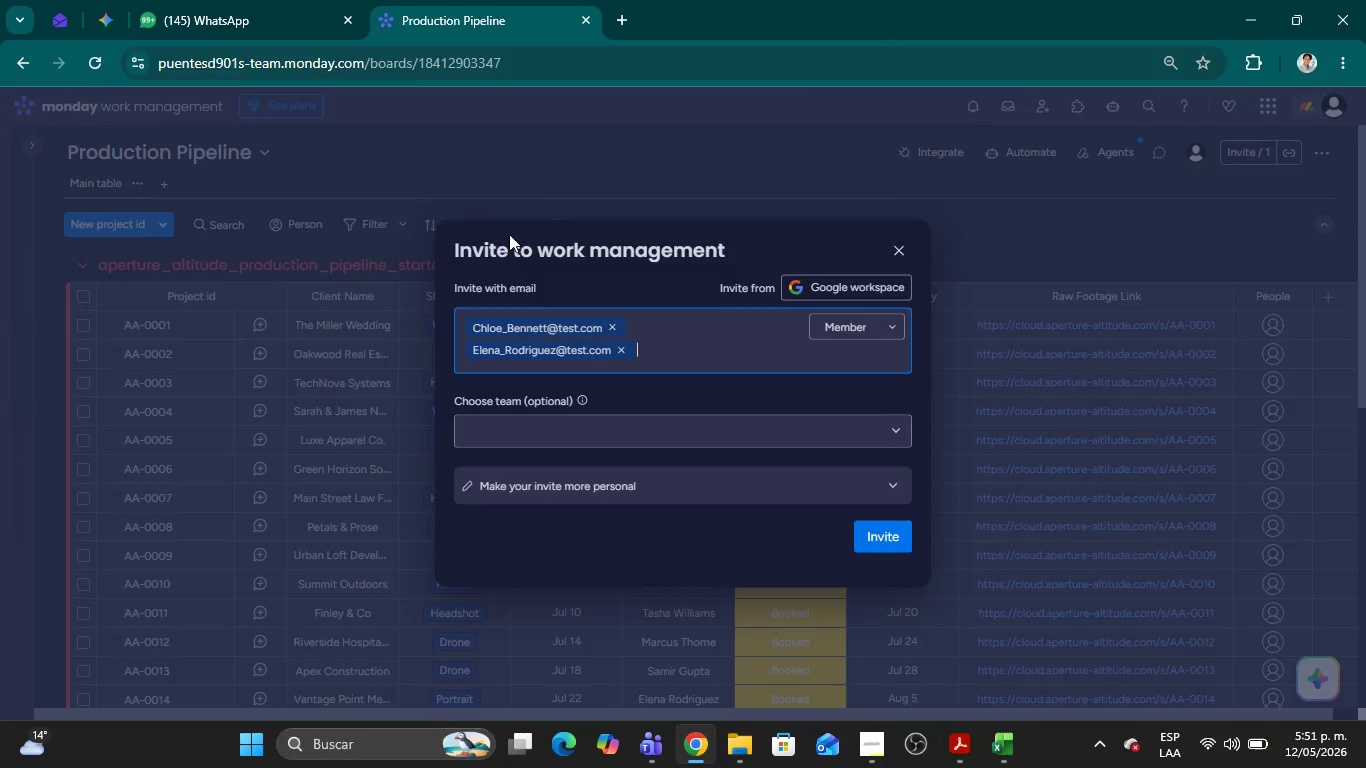 
key(Alt+AltLeft)
 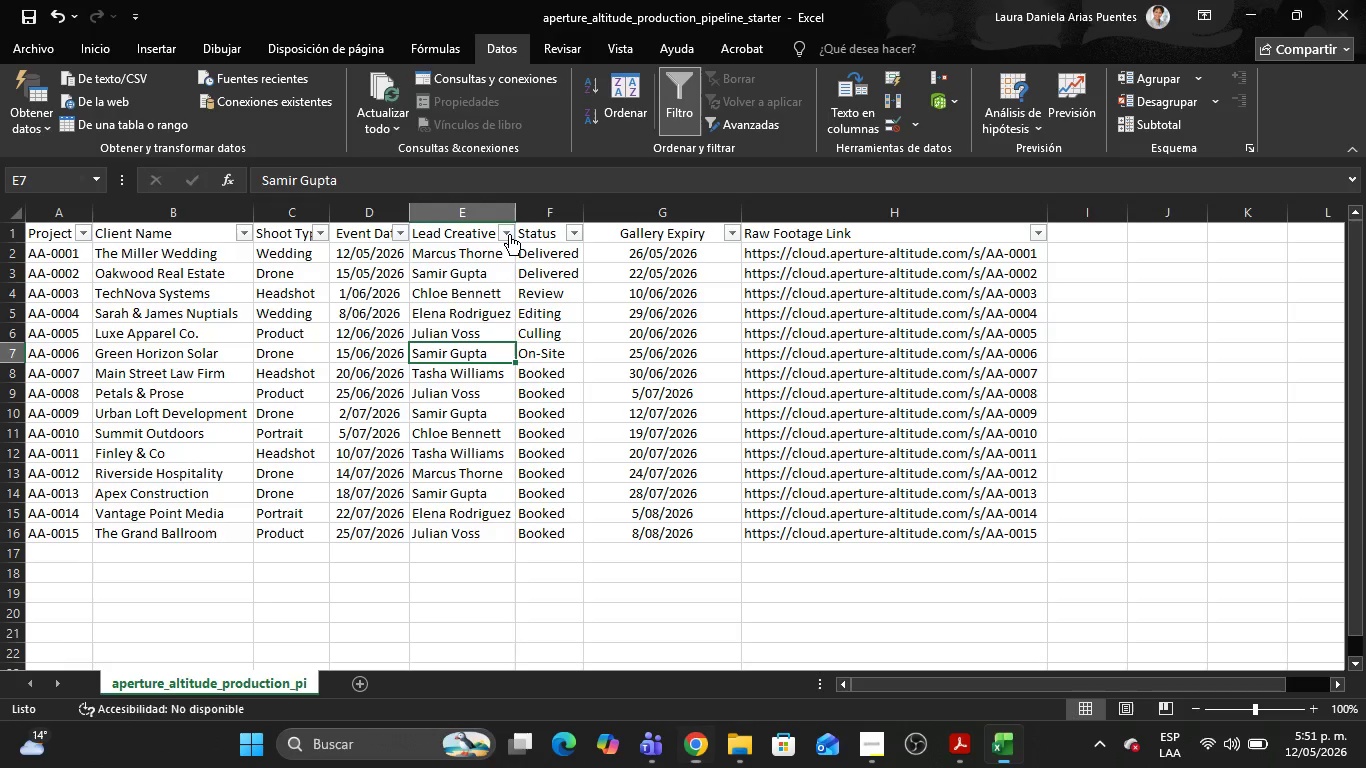 
key(Alt+Tab)
 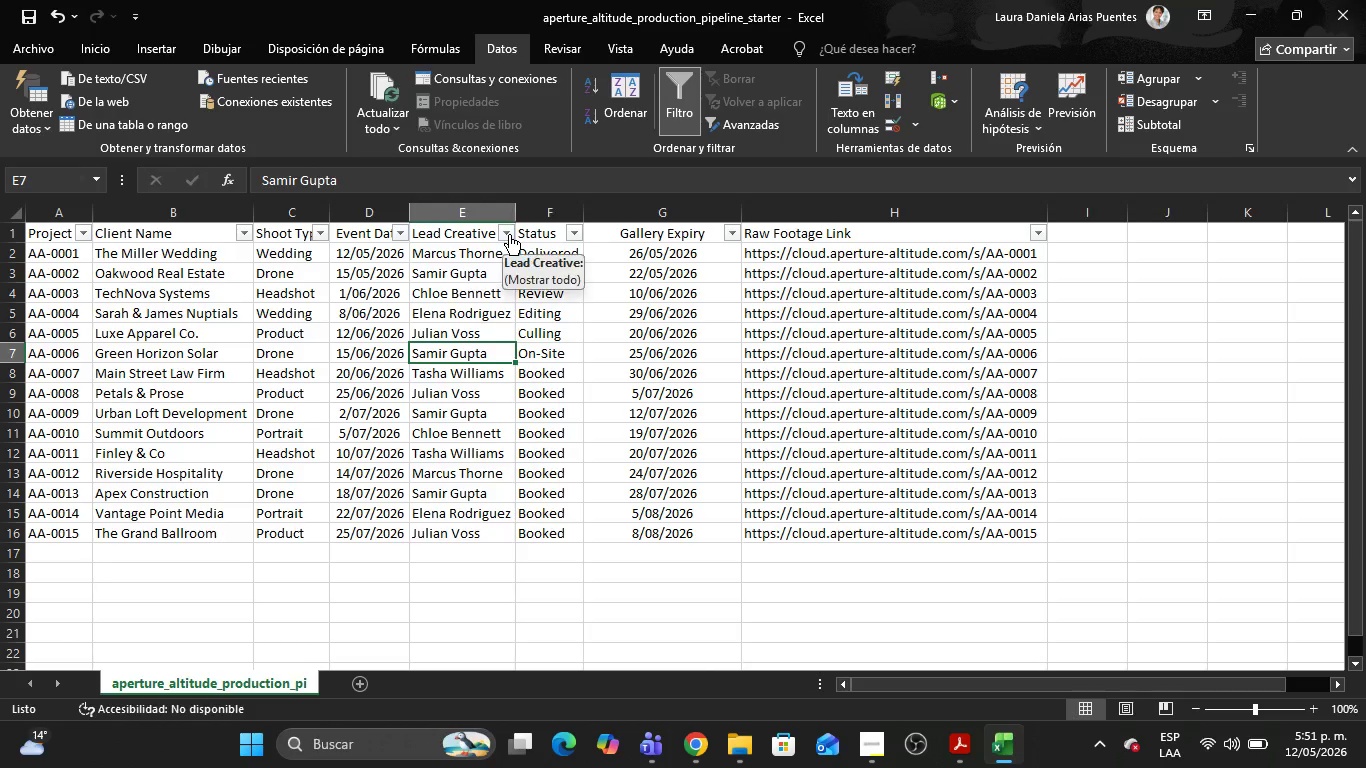 
left_click([509, 234])
 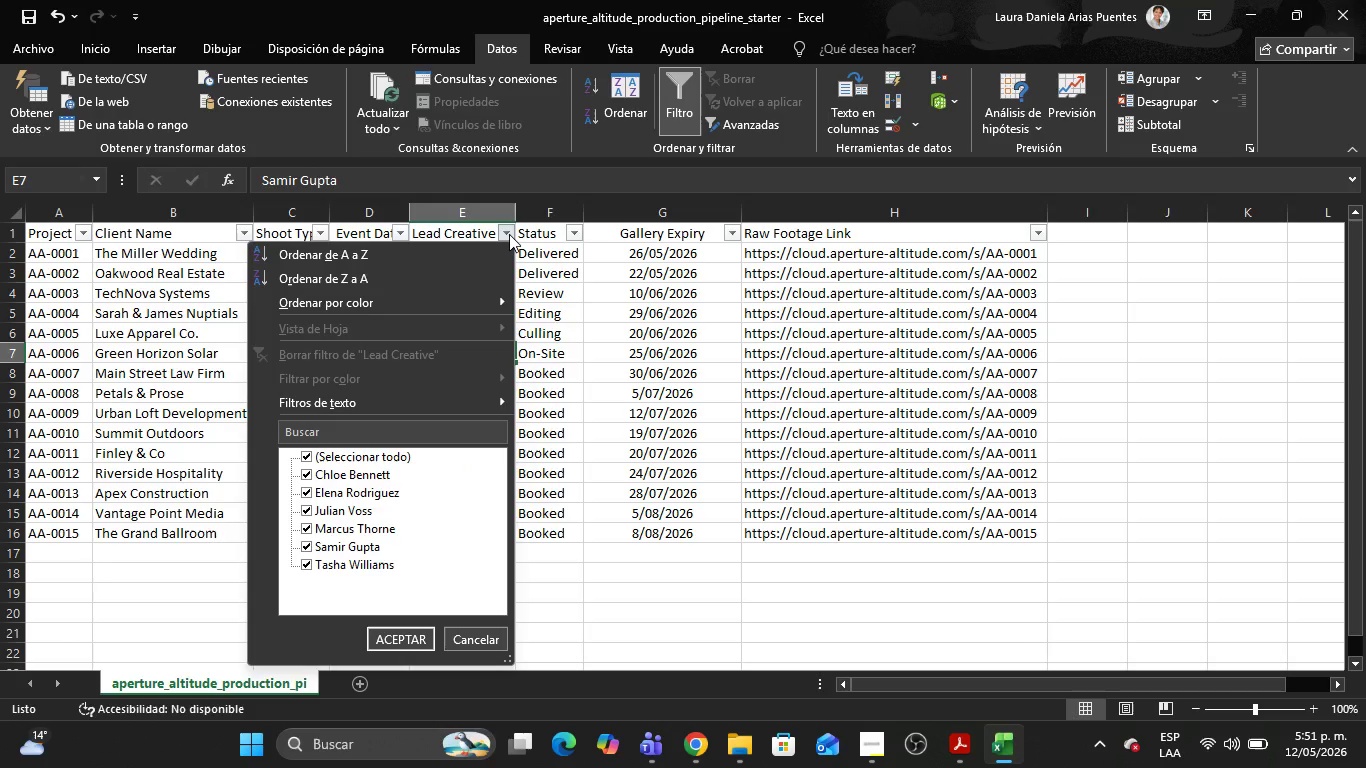 
key(Alt+AltLeft)
 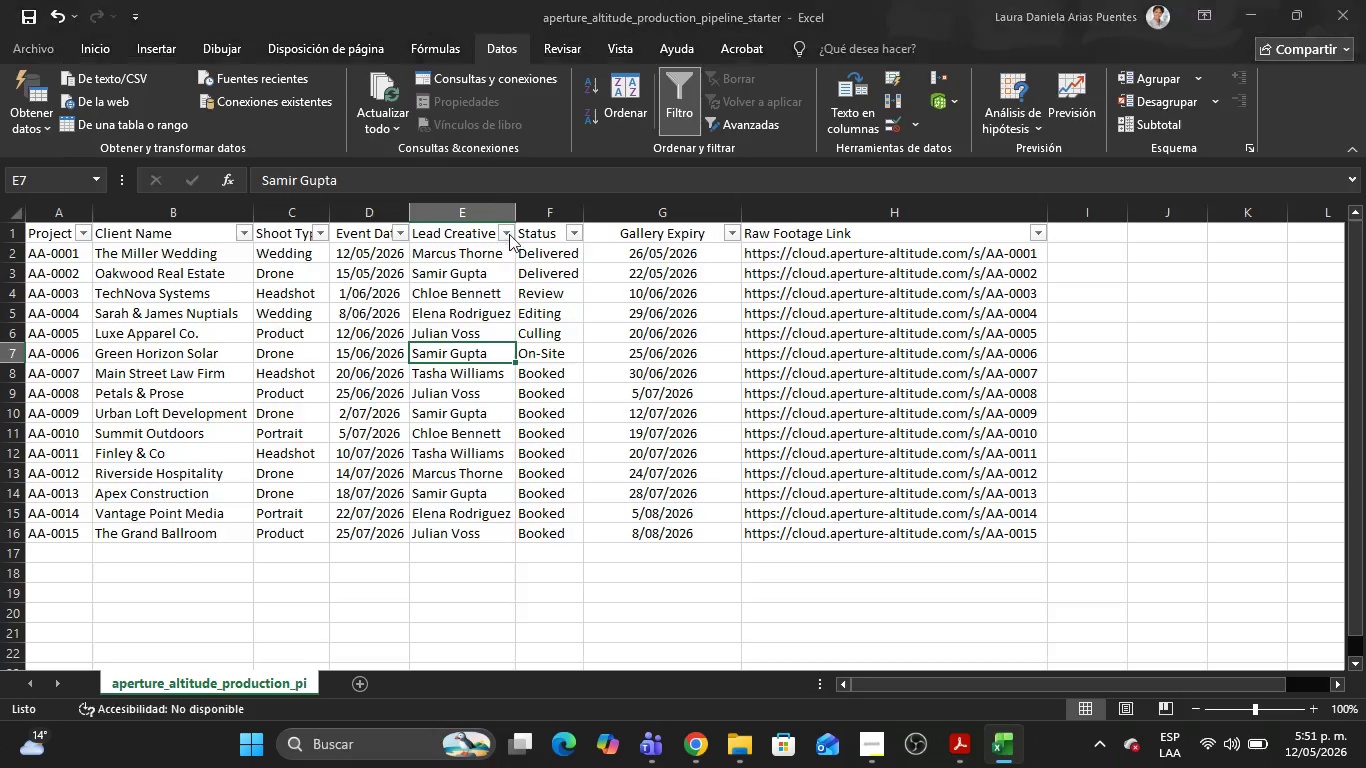 
key(Tab)
type(Julian_Voss)
 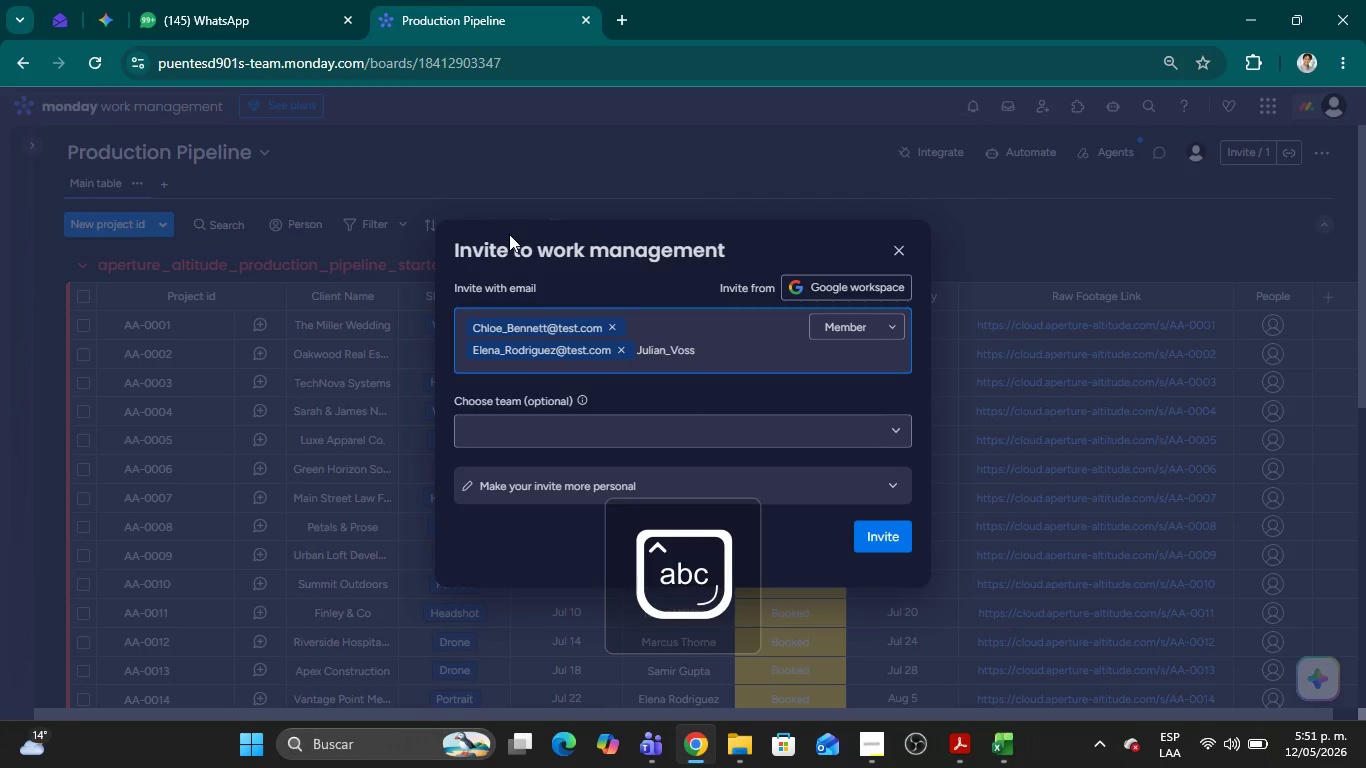 
key(Alt+Control+Q)
 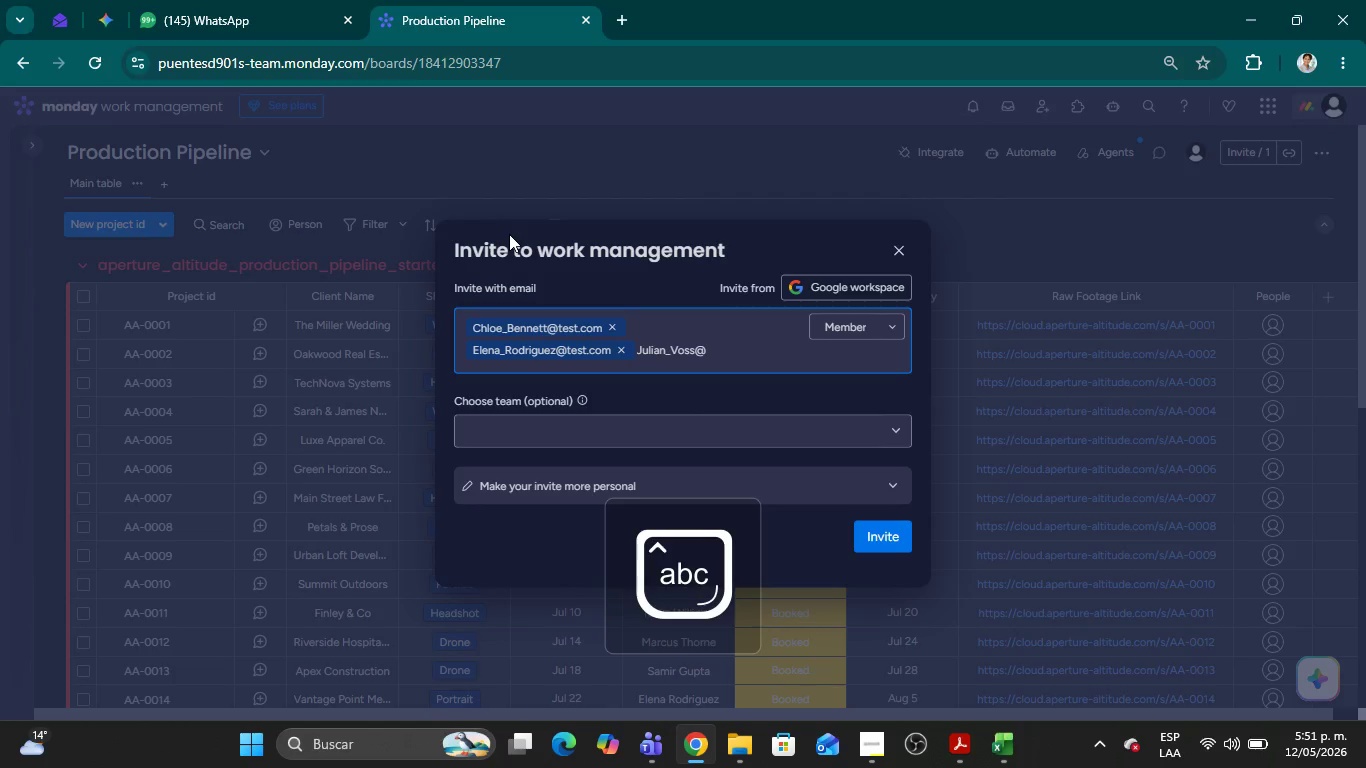 
type(test.com )
 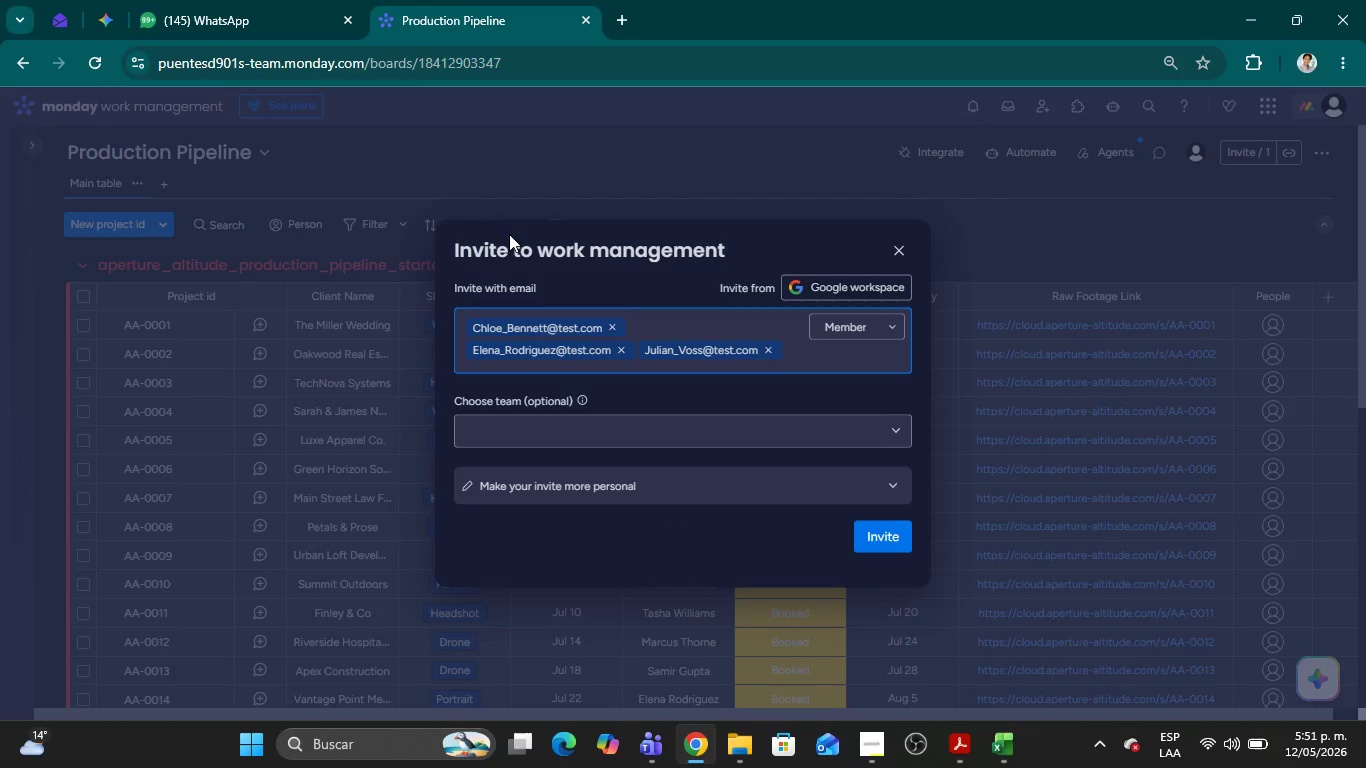 
key(Alt+AltLeft)
 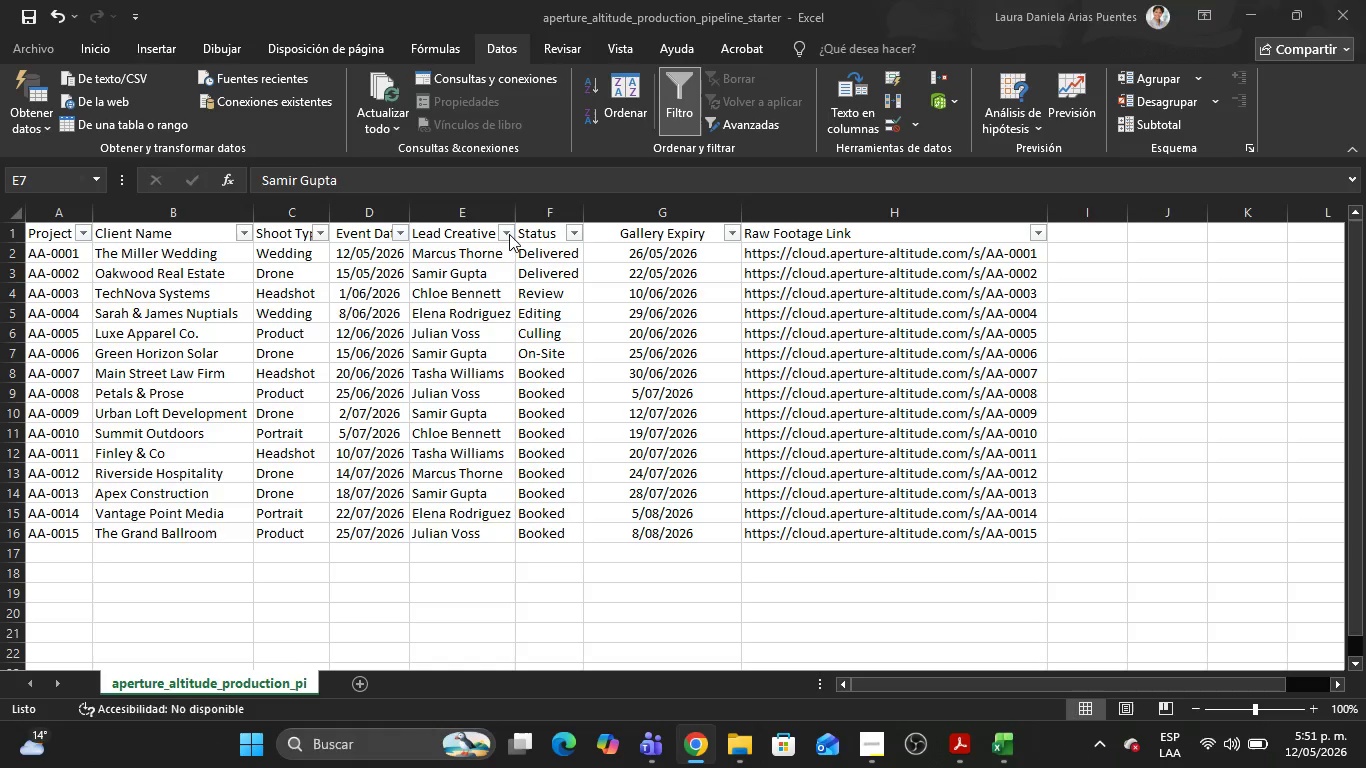 
key(Alt+Tab)
 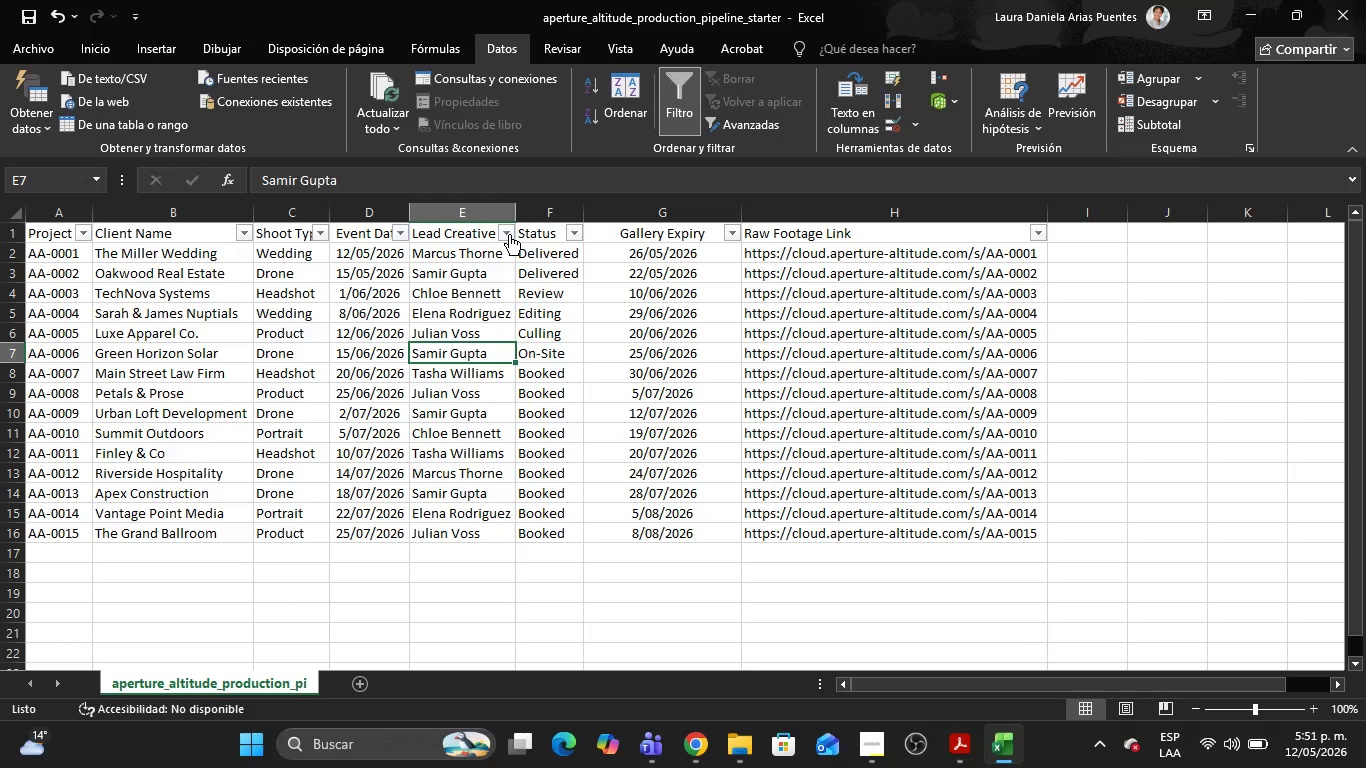 
left_click([509, 234])
 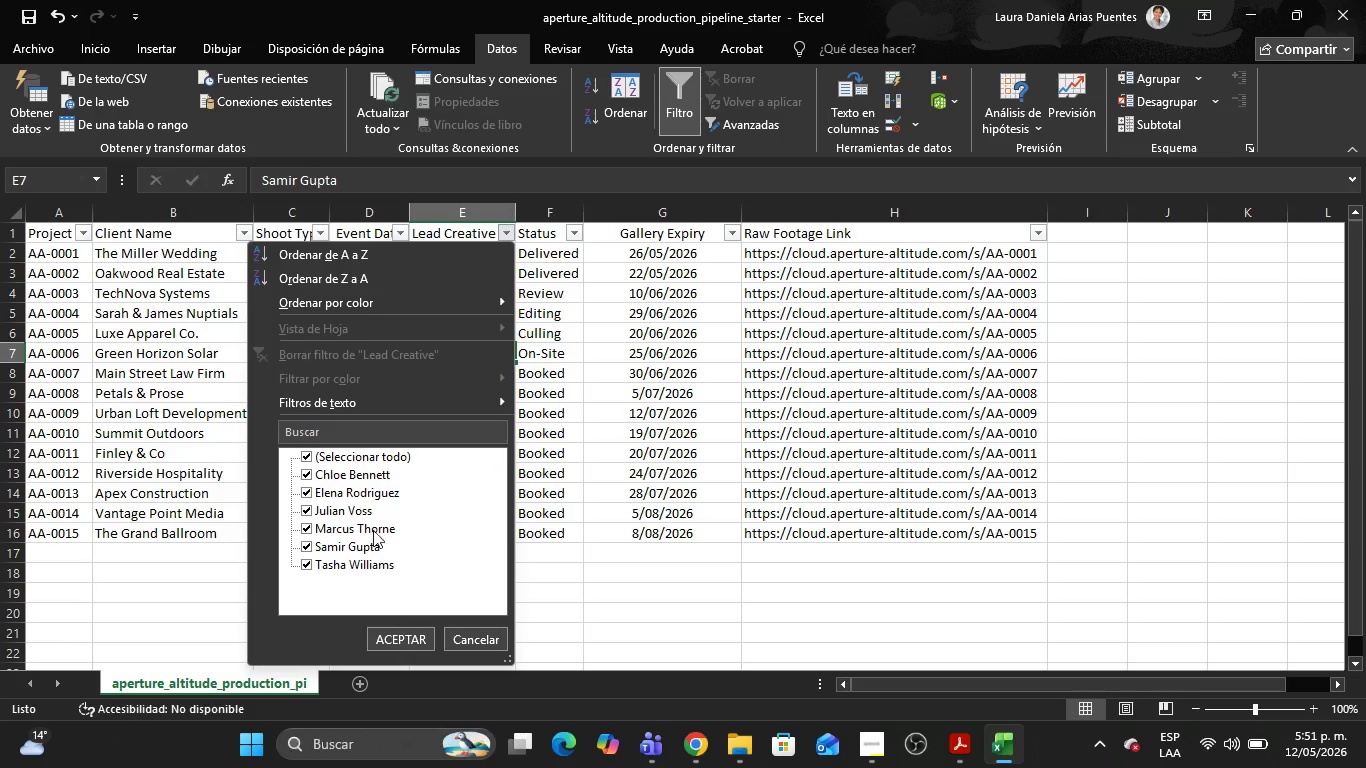 
wait(5.03)
 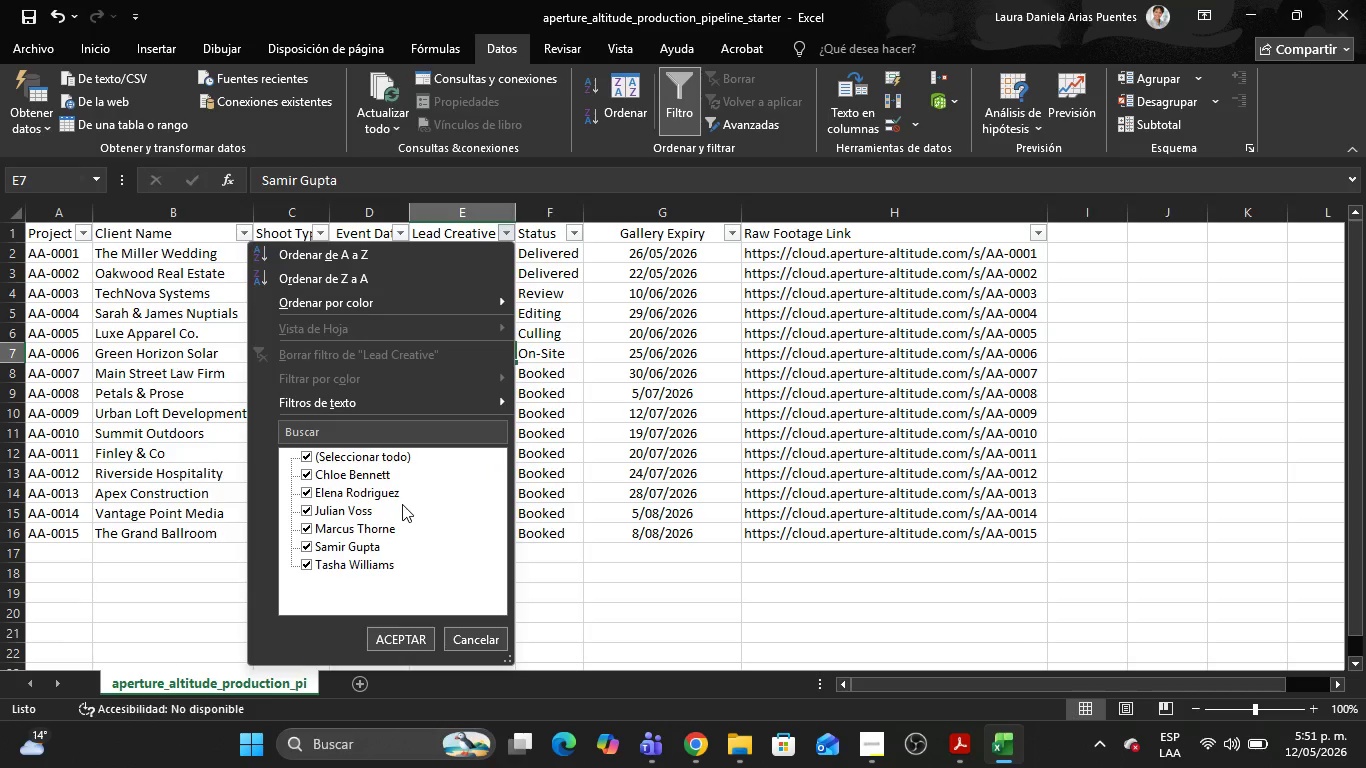 
hold_key(key=AltLeft, duration=0.47)
 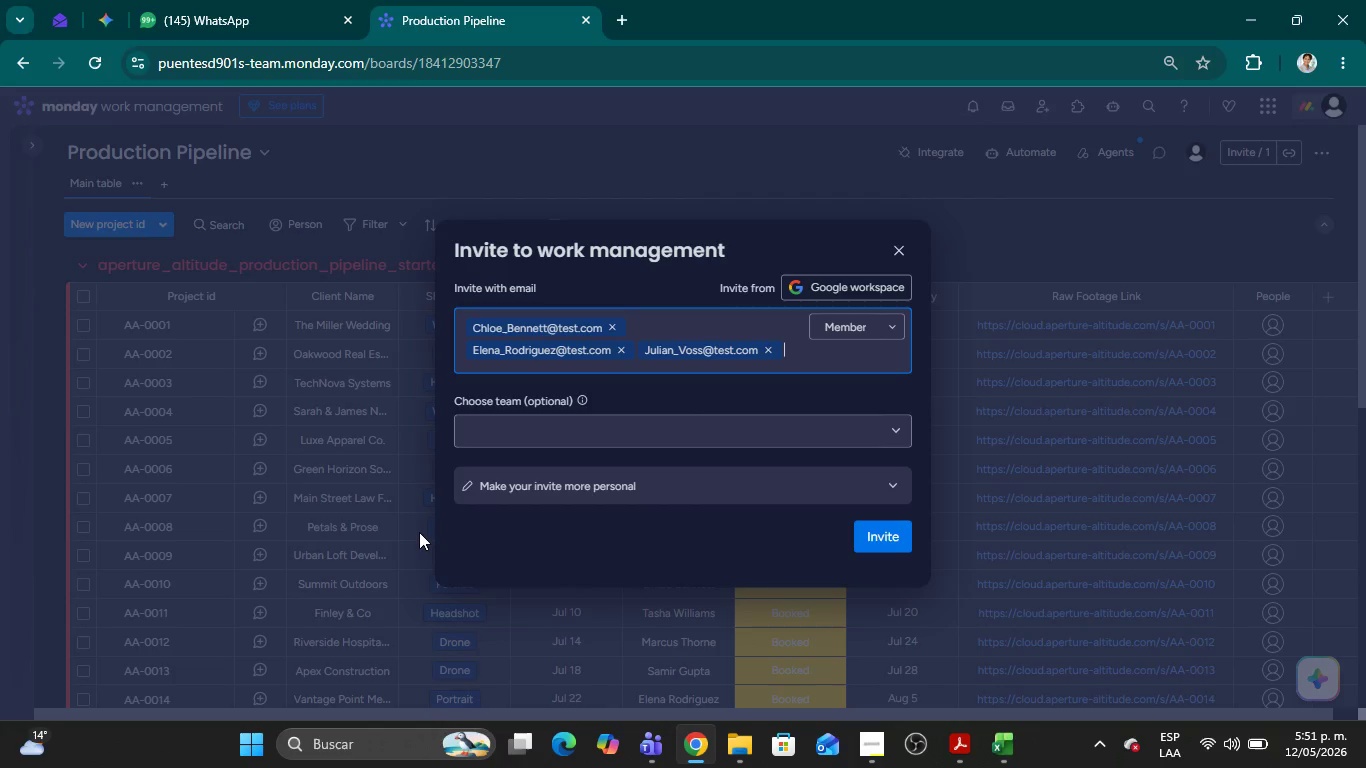 
key(Tab)
type(Marcus_Thr)
key(Backspace)
type(orne )
 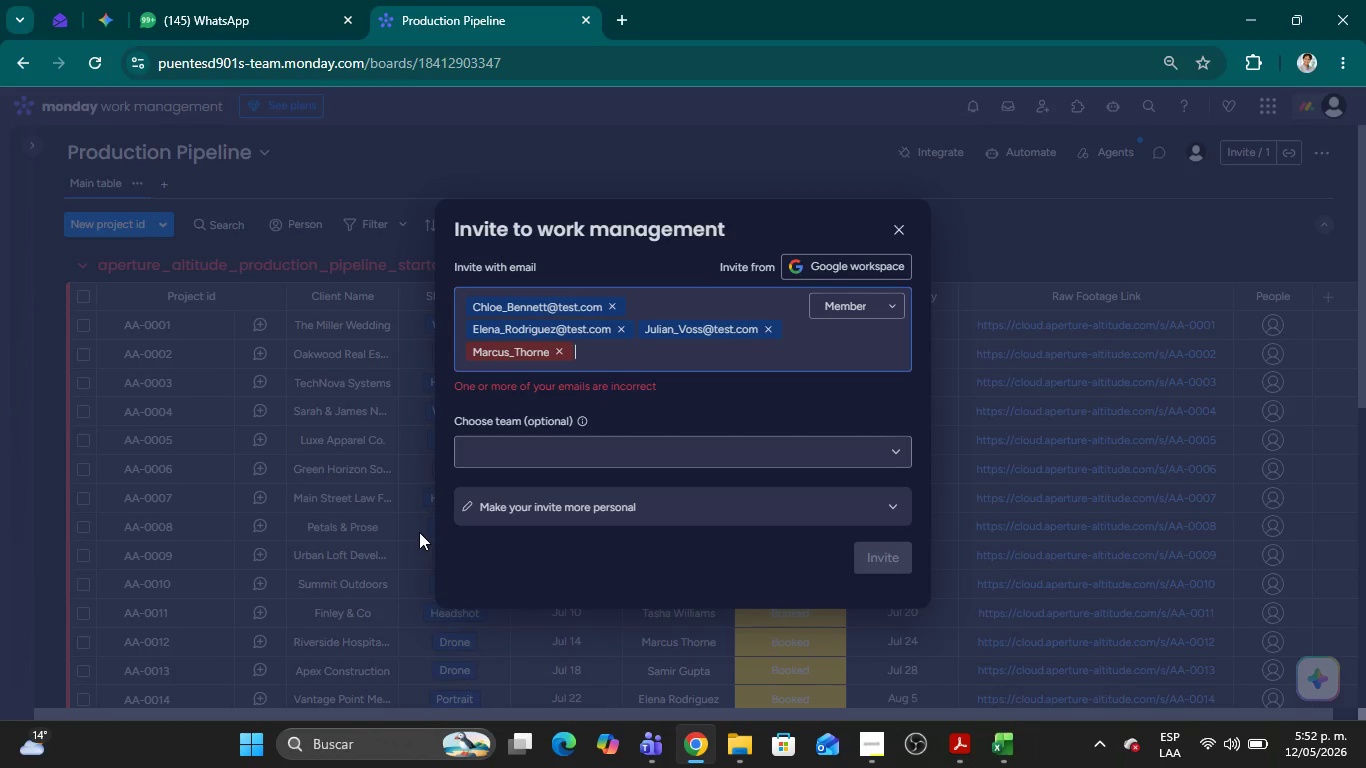 
wait(16.19)
 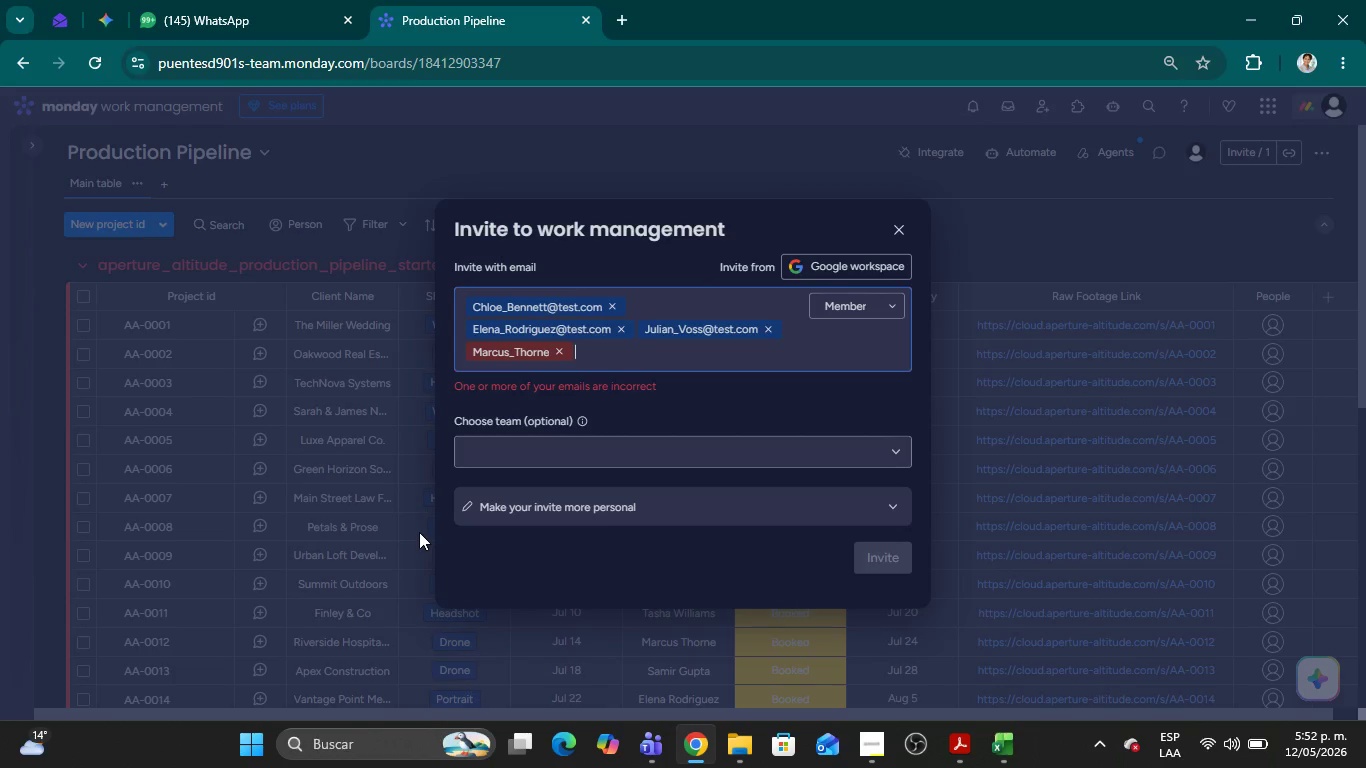 
key(ArrowLeft)
 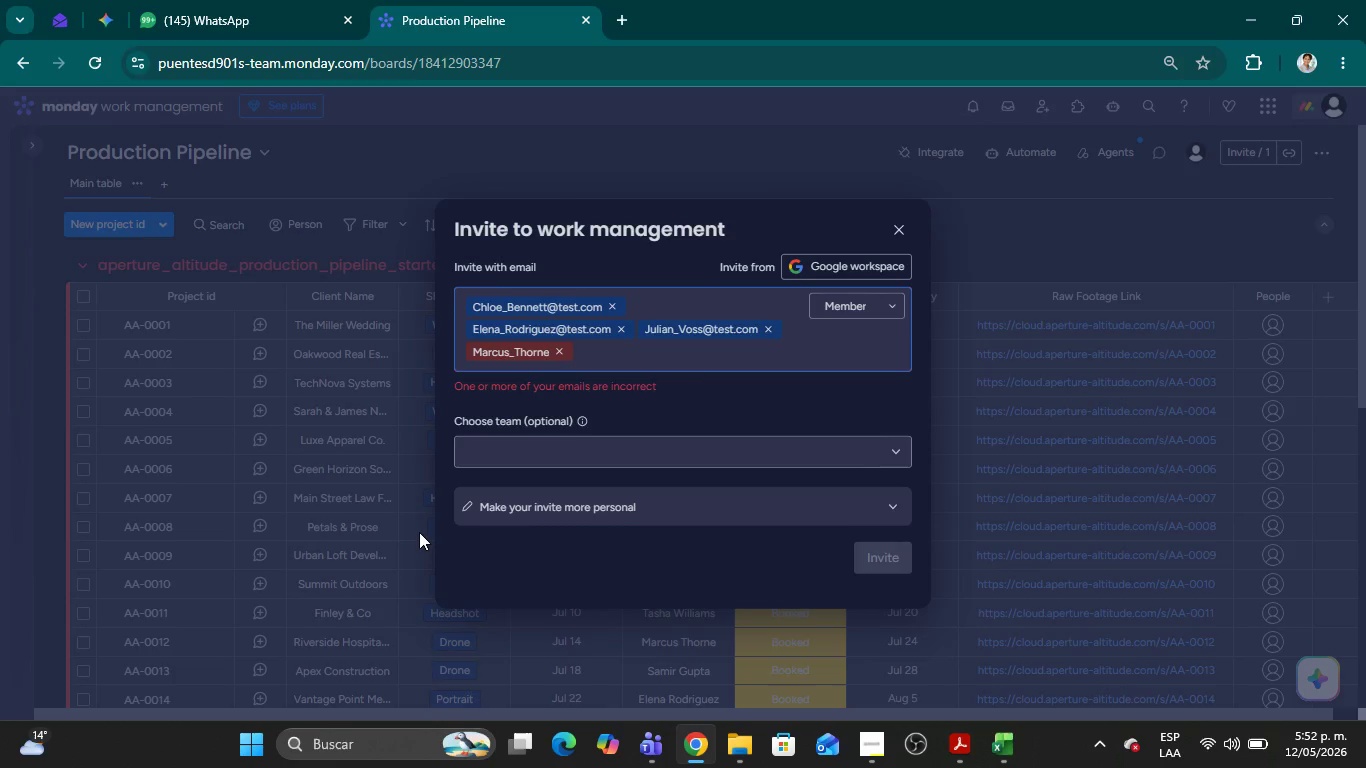 
key(Backspace)
 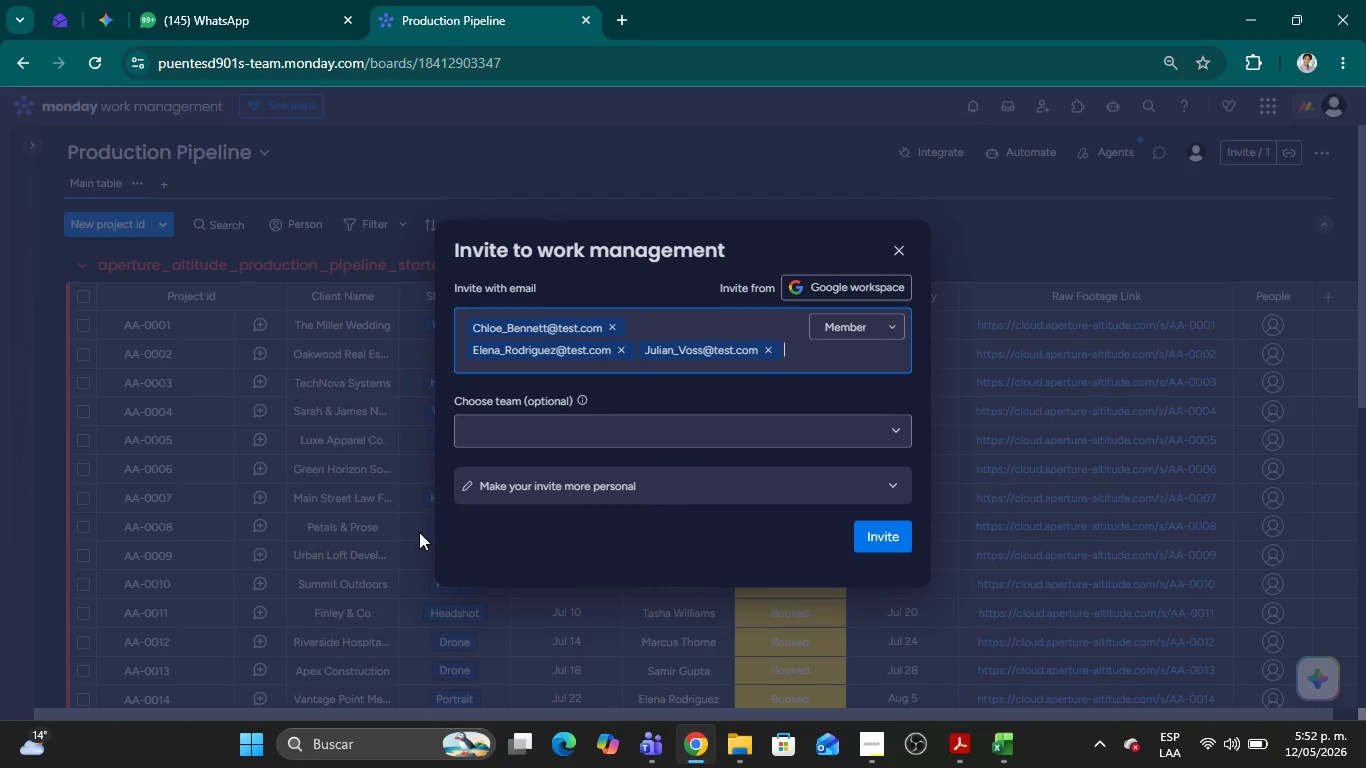 
key(Alt+AltLeft)
 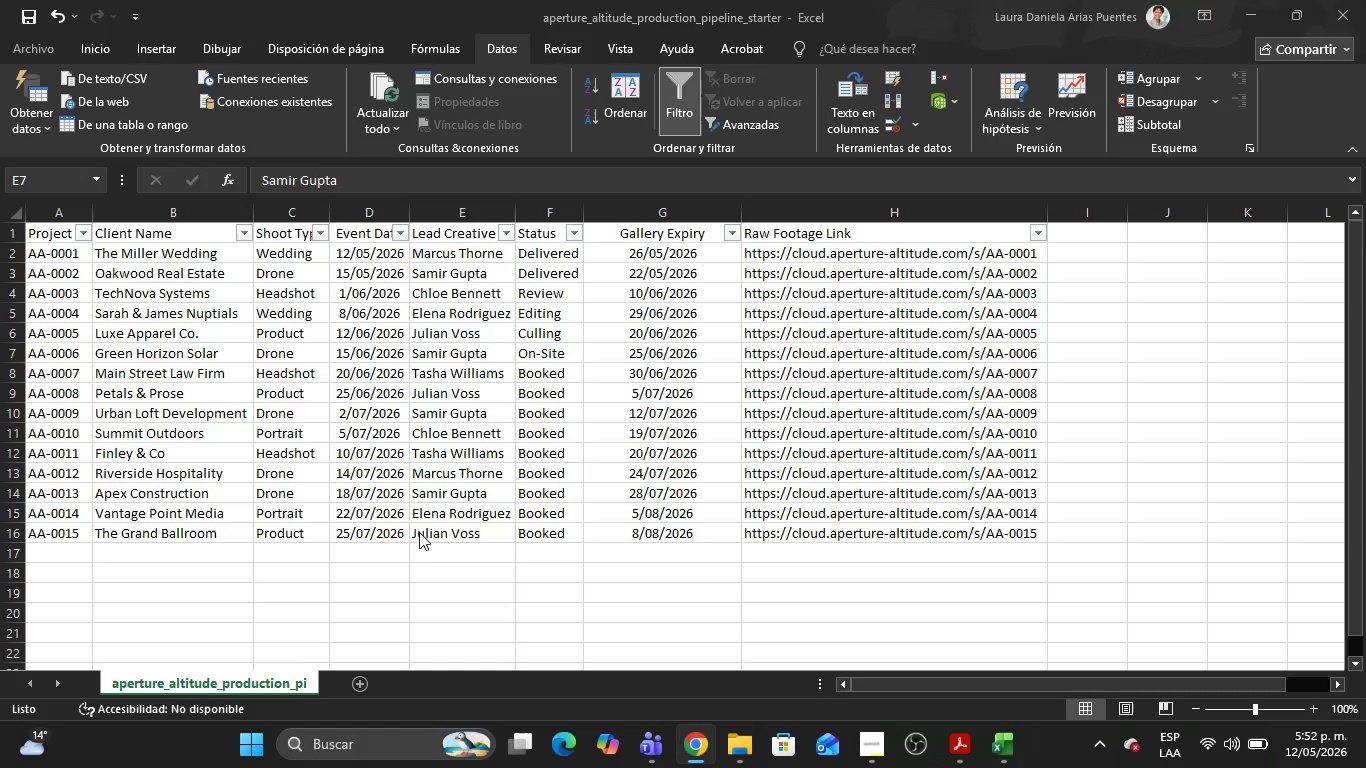 
key(Alt+Tab)
 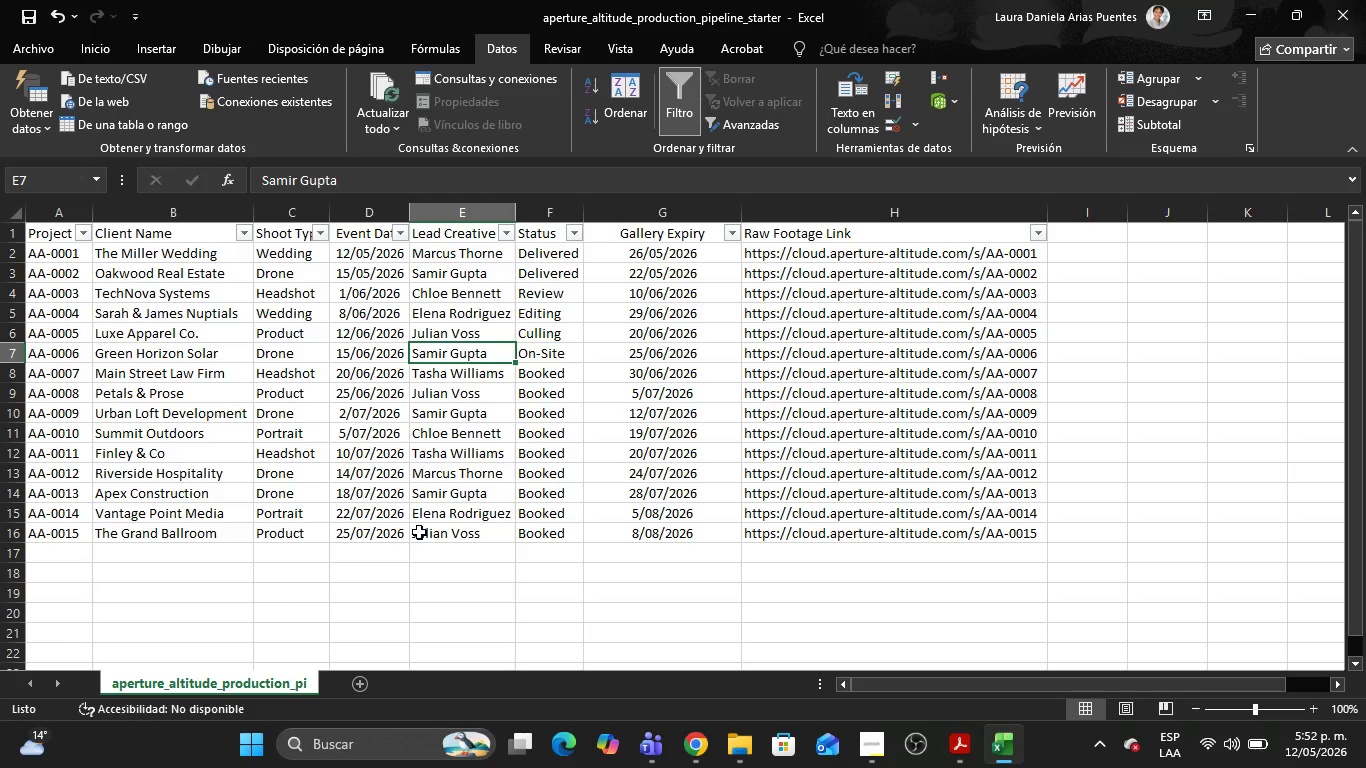 
key(Alt+AltLeft)
 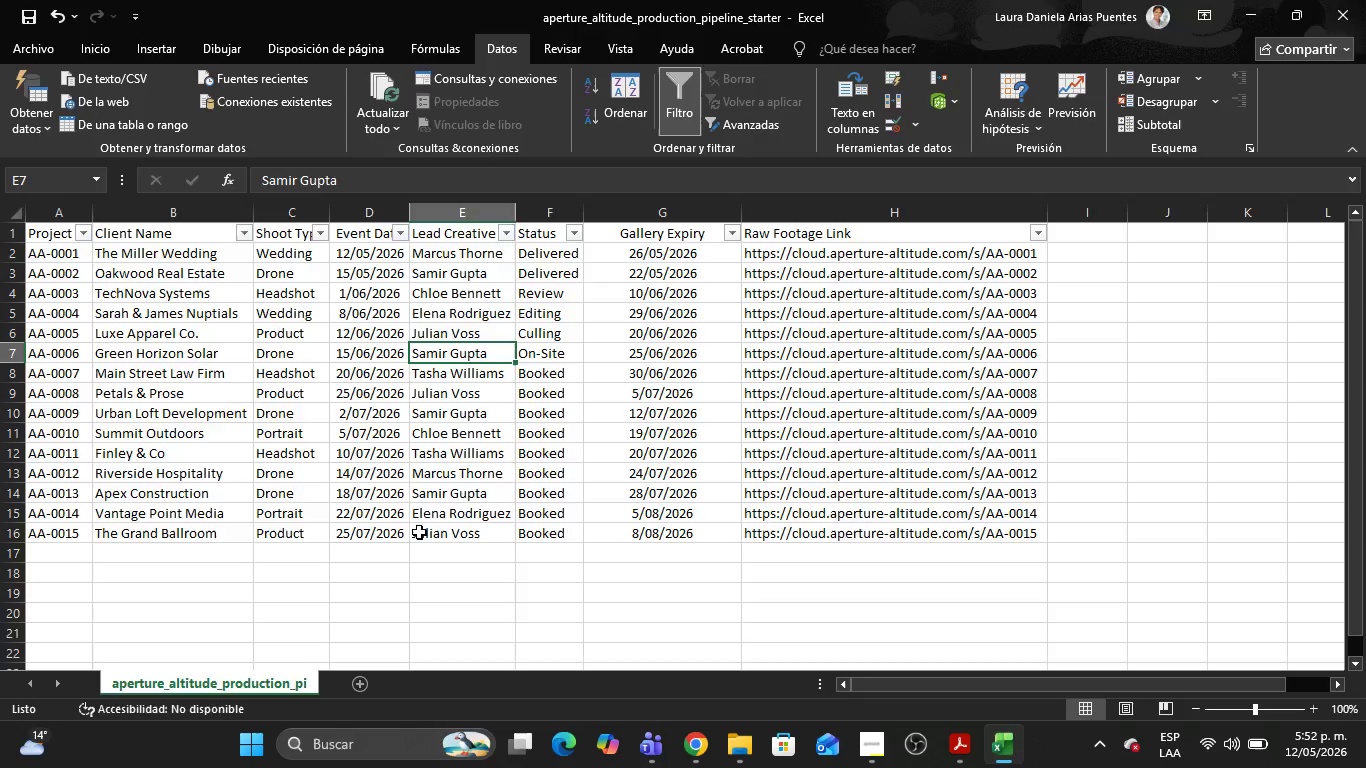 
key(Tab)
type(Marcus_Thorne)
 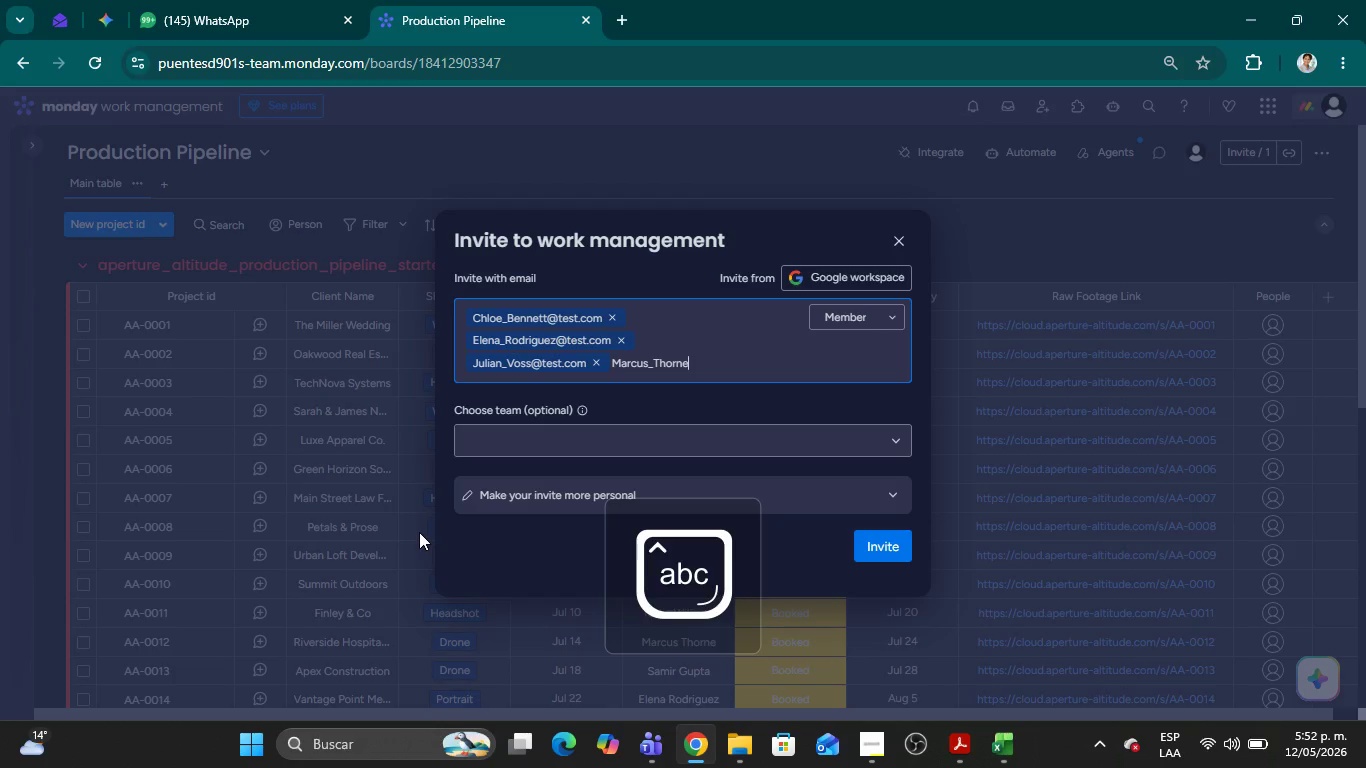 
key(Alt+Control+Q)
 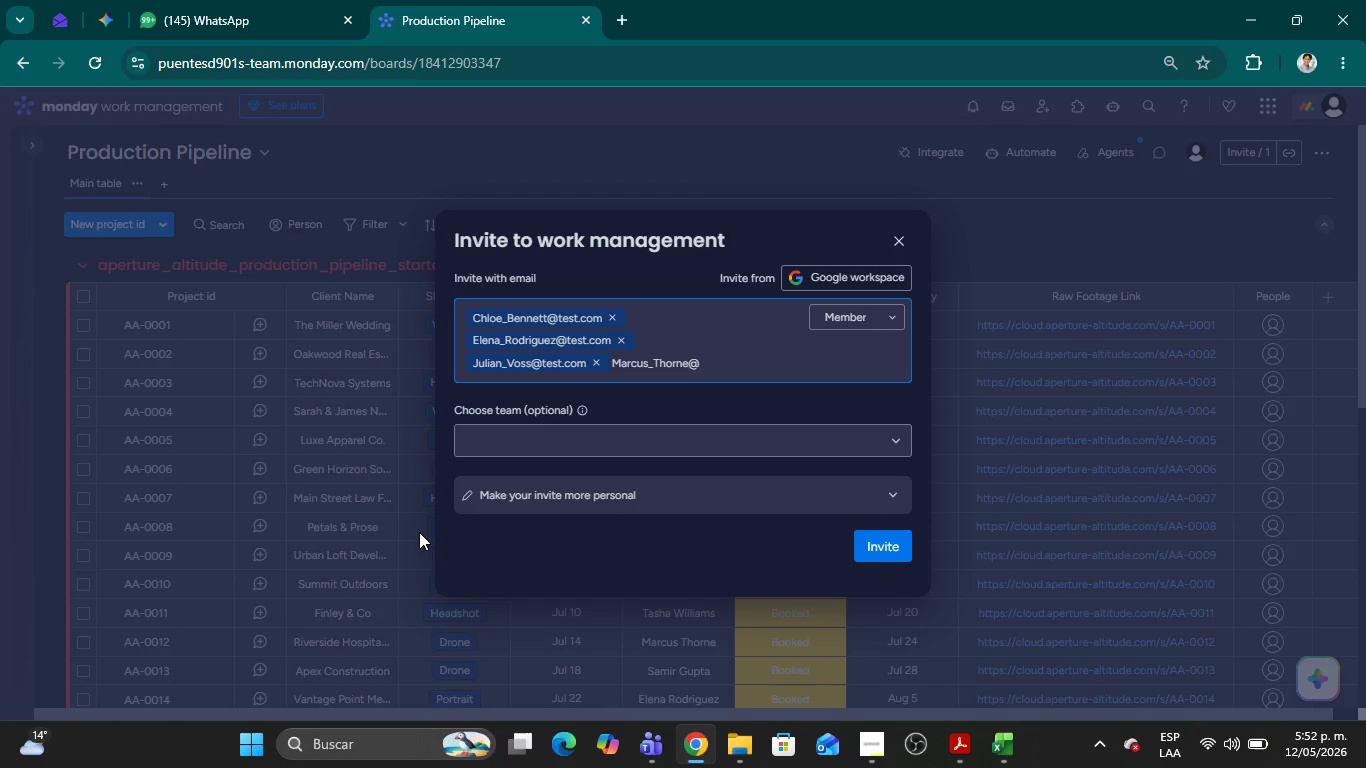 
type(test. )
key(Backspace)
type(Marcus_Thorne)
 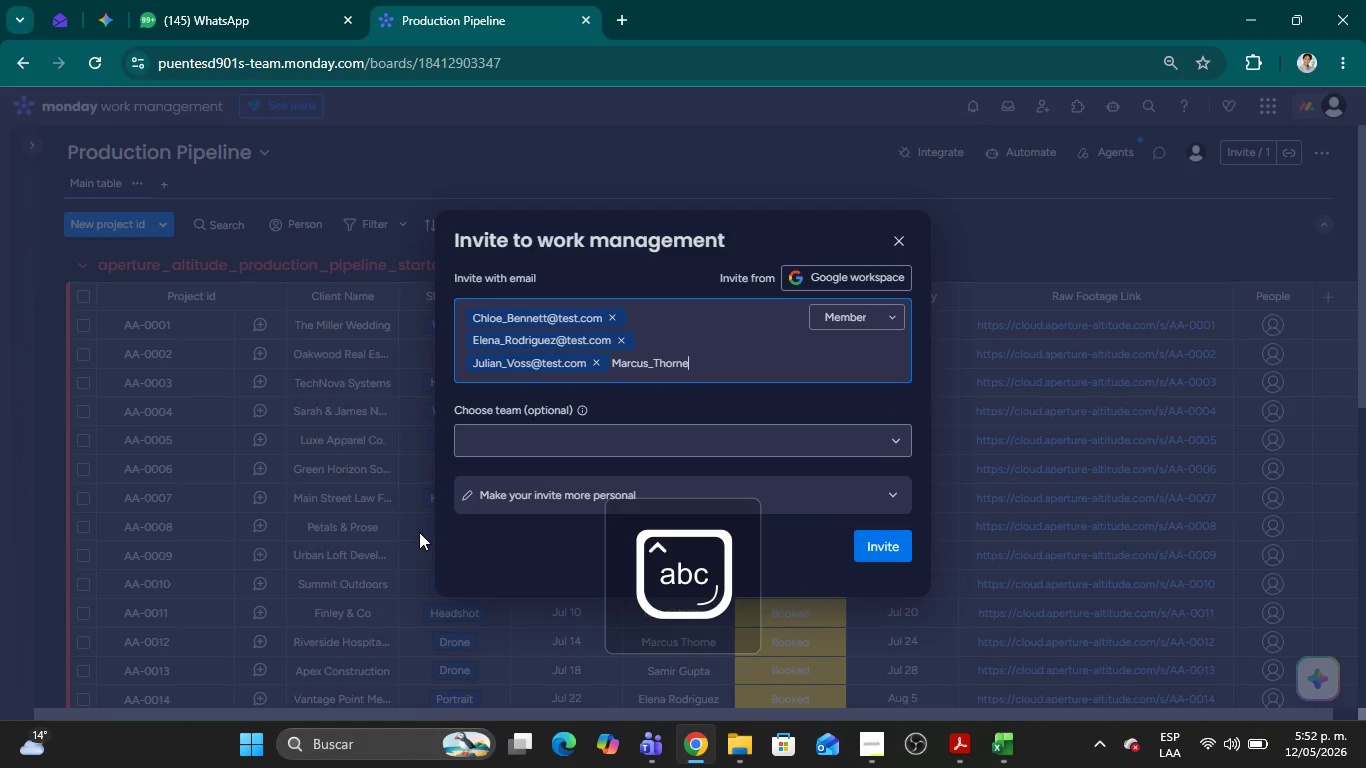 
key(Alt+Control+Q)
 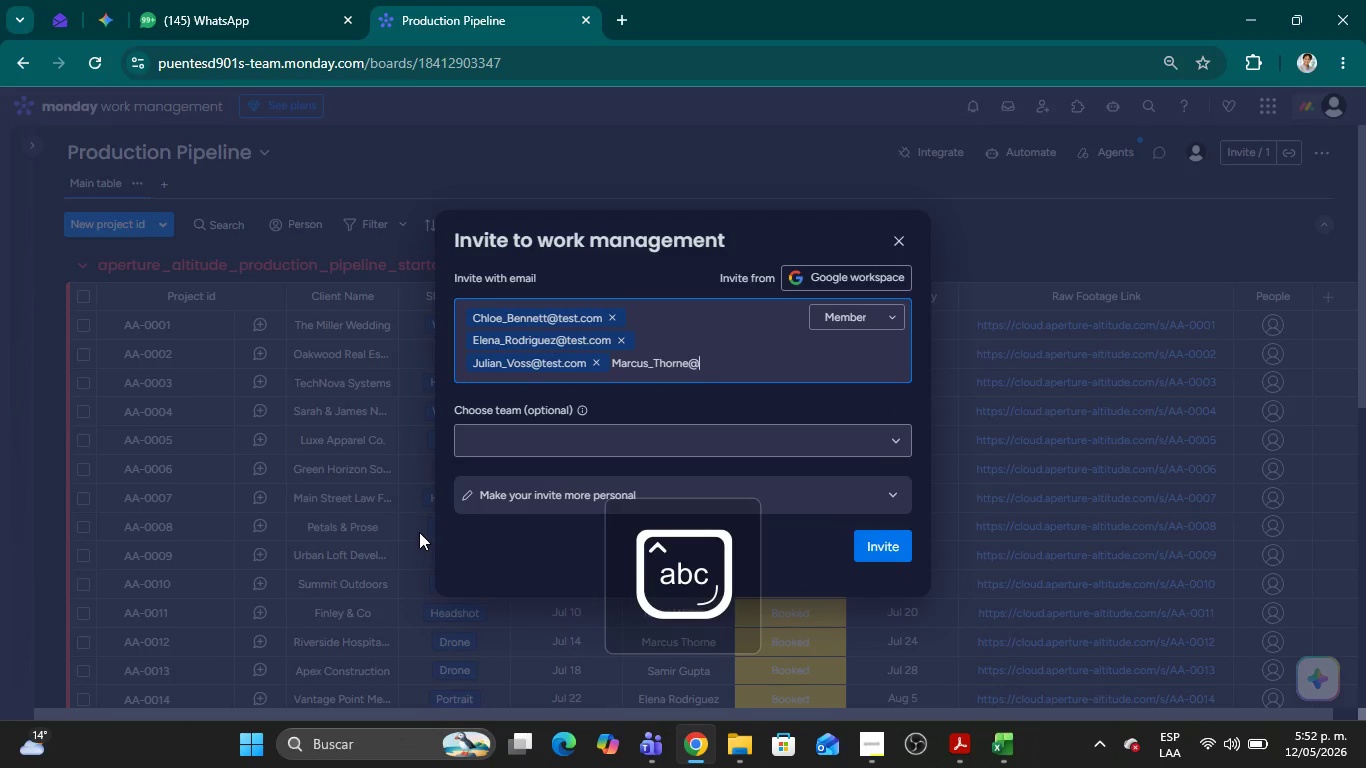 
type(test.com )
 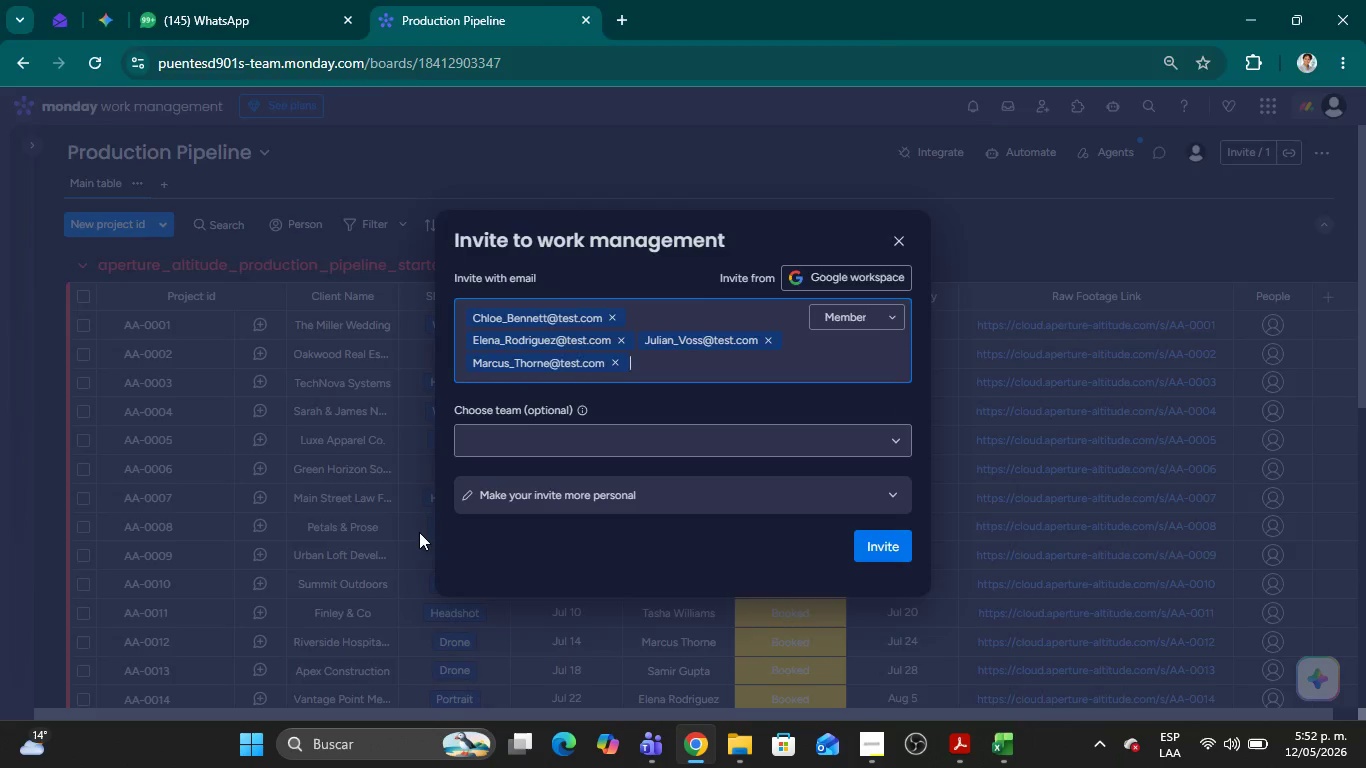 
key(Alt+AltLeft)
 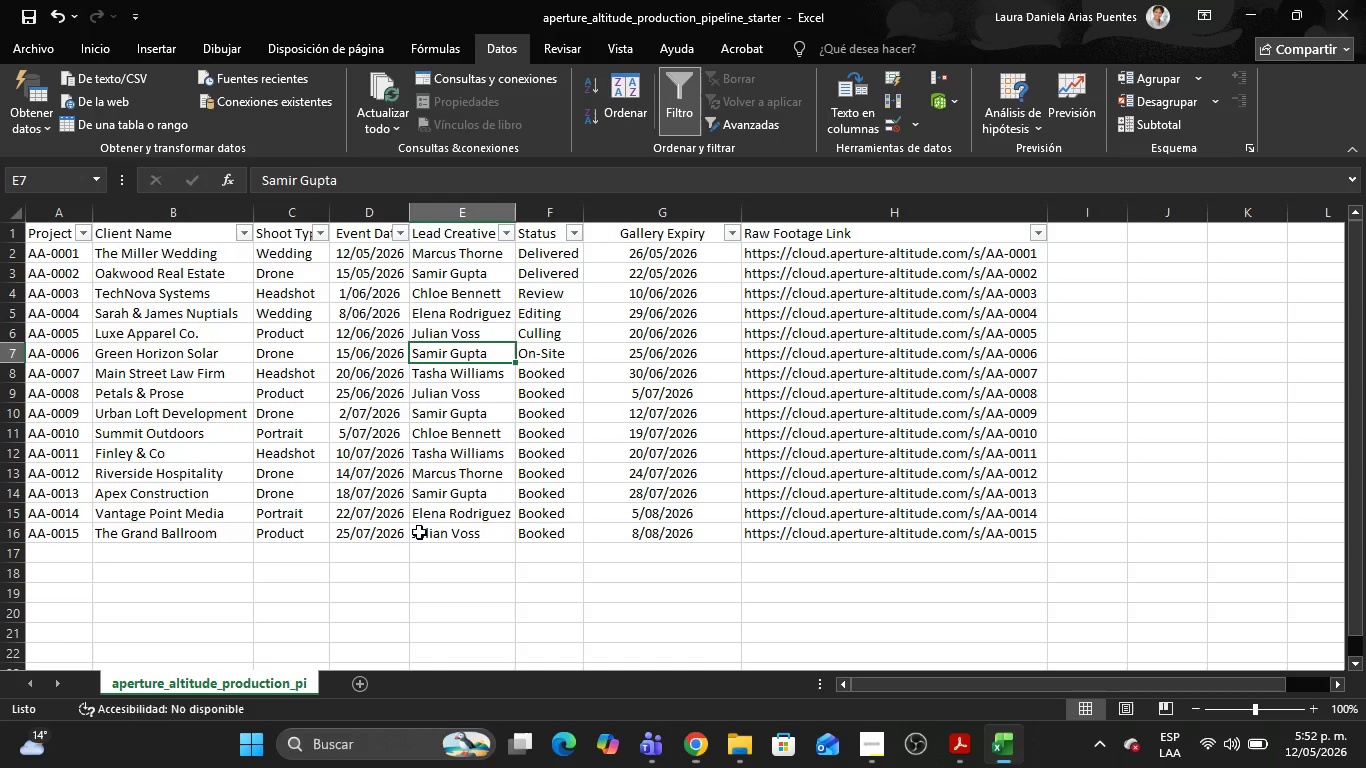 
key(Alt+Tab)
 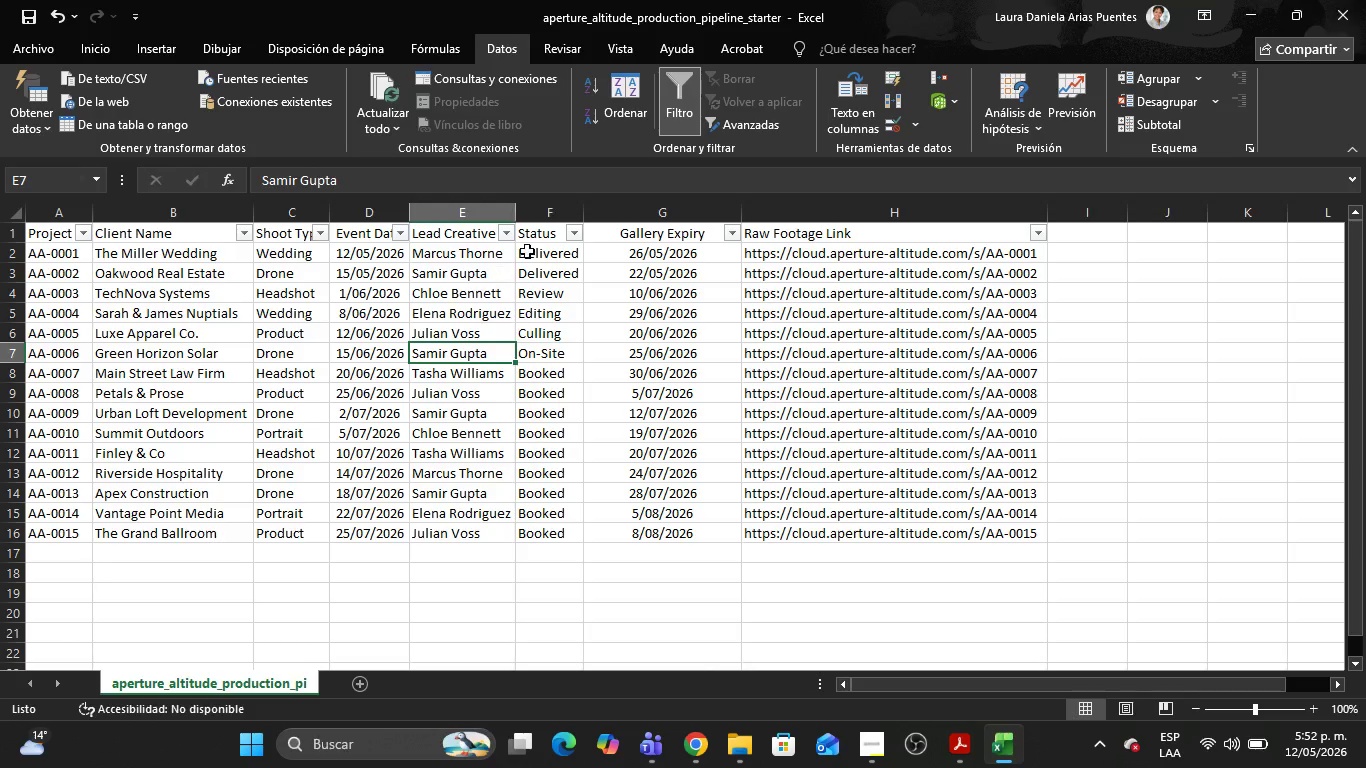 
wait(5.95)
 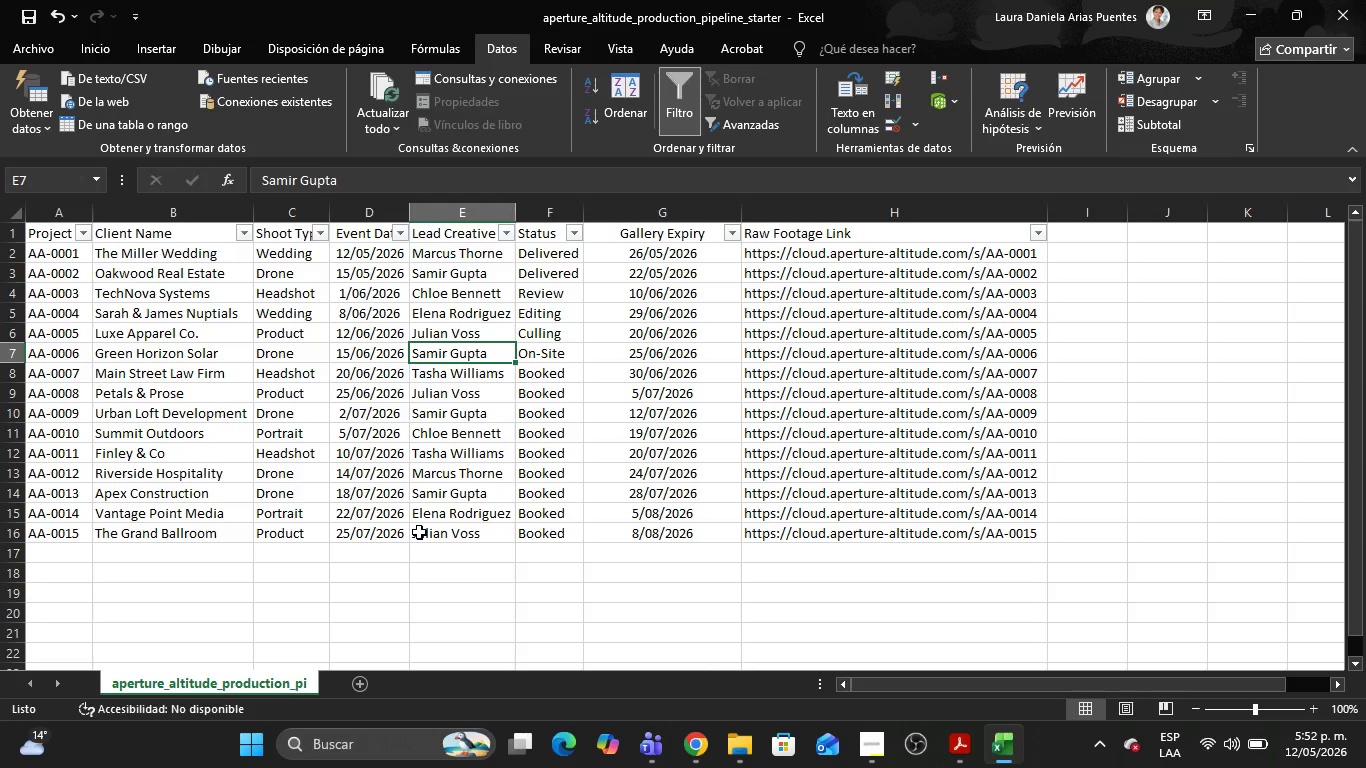 
left_click([509, 237])
 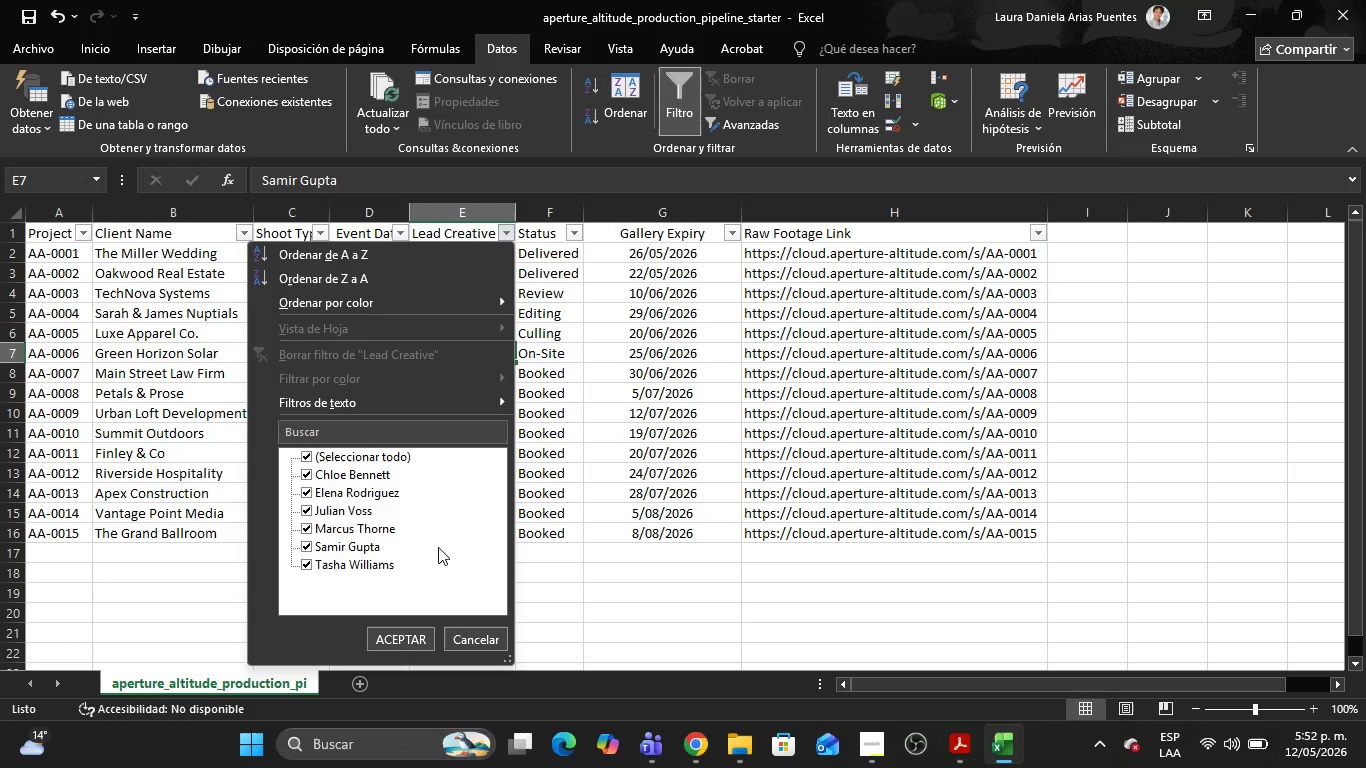 
key(Alt+Tab)
 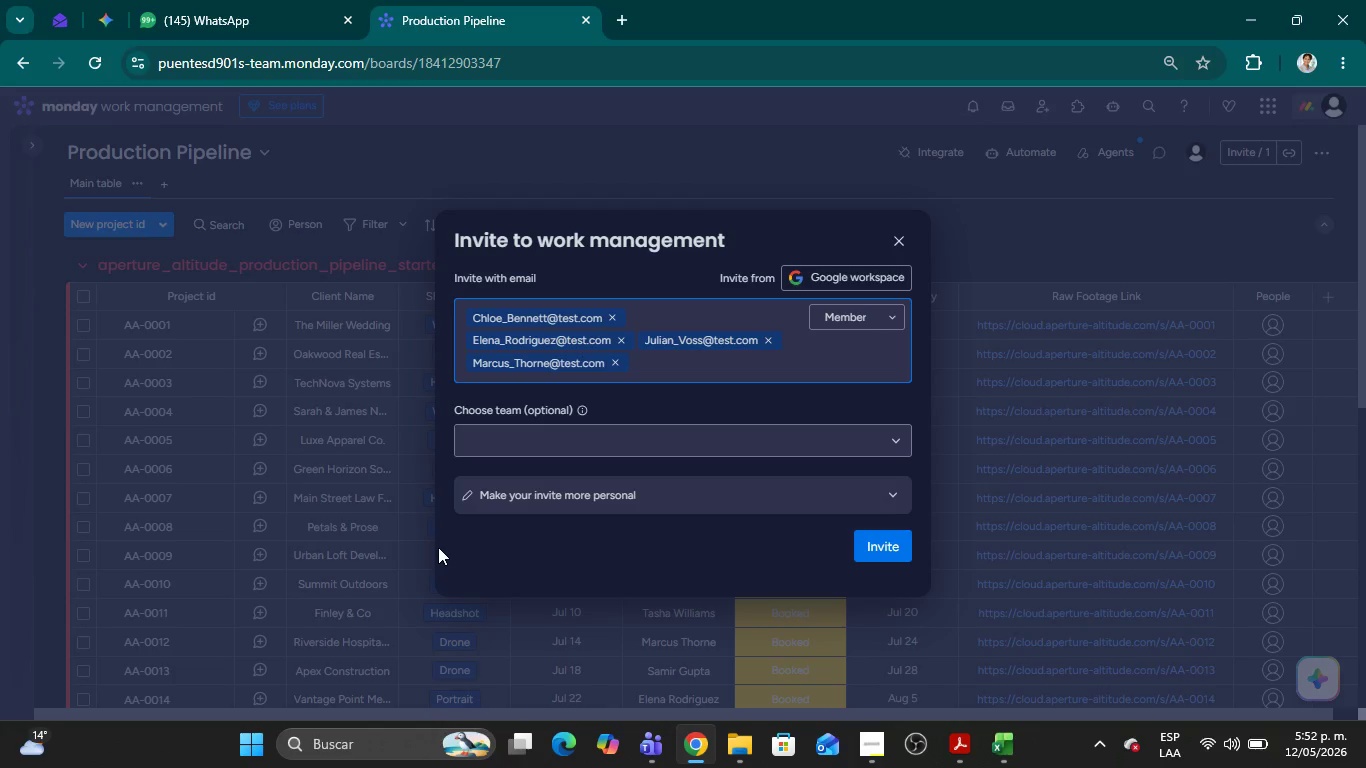 
key(Alt+AltLeft)
 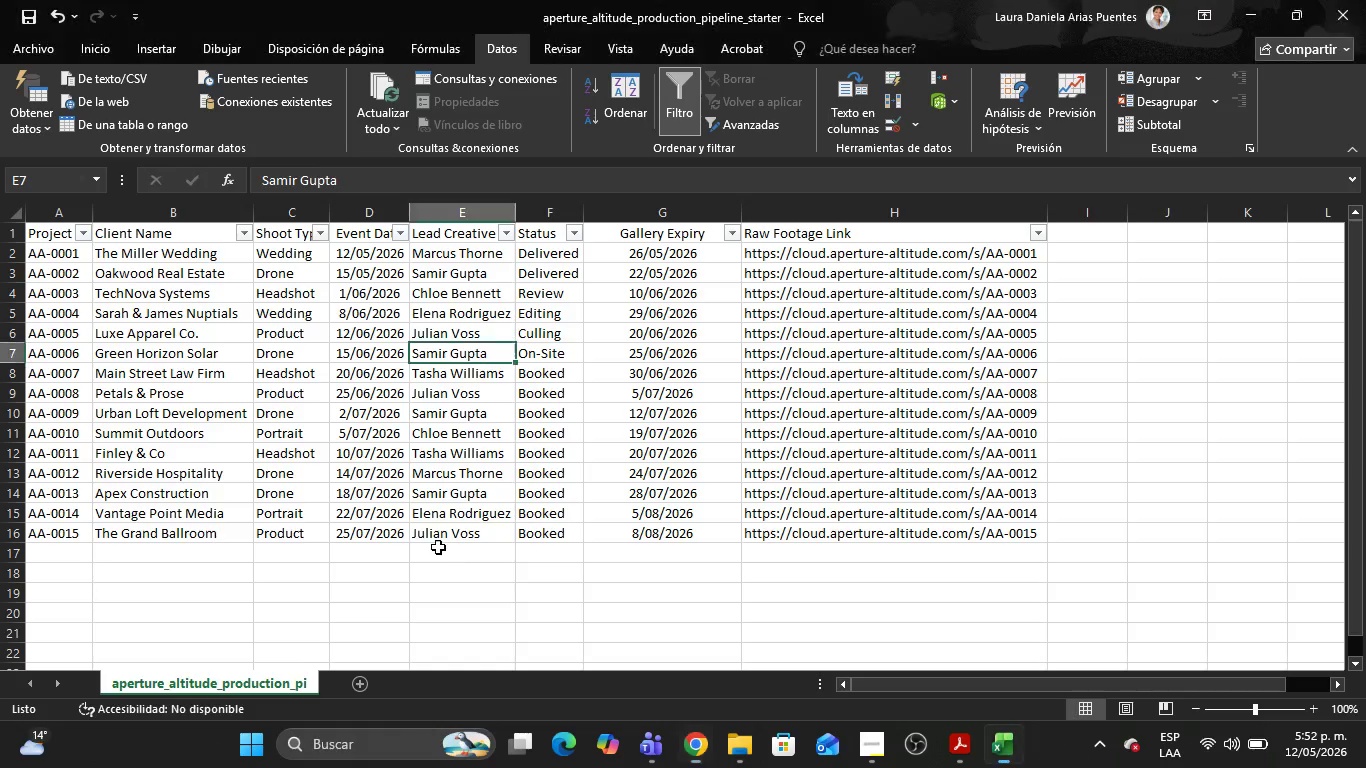 
key(Alt+Tab)
 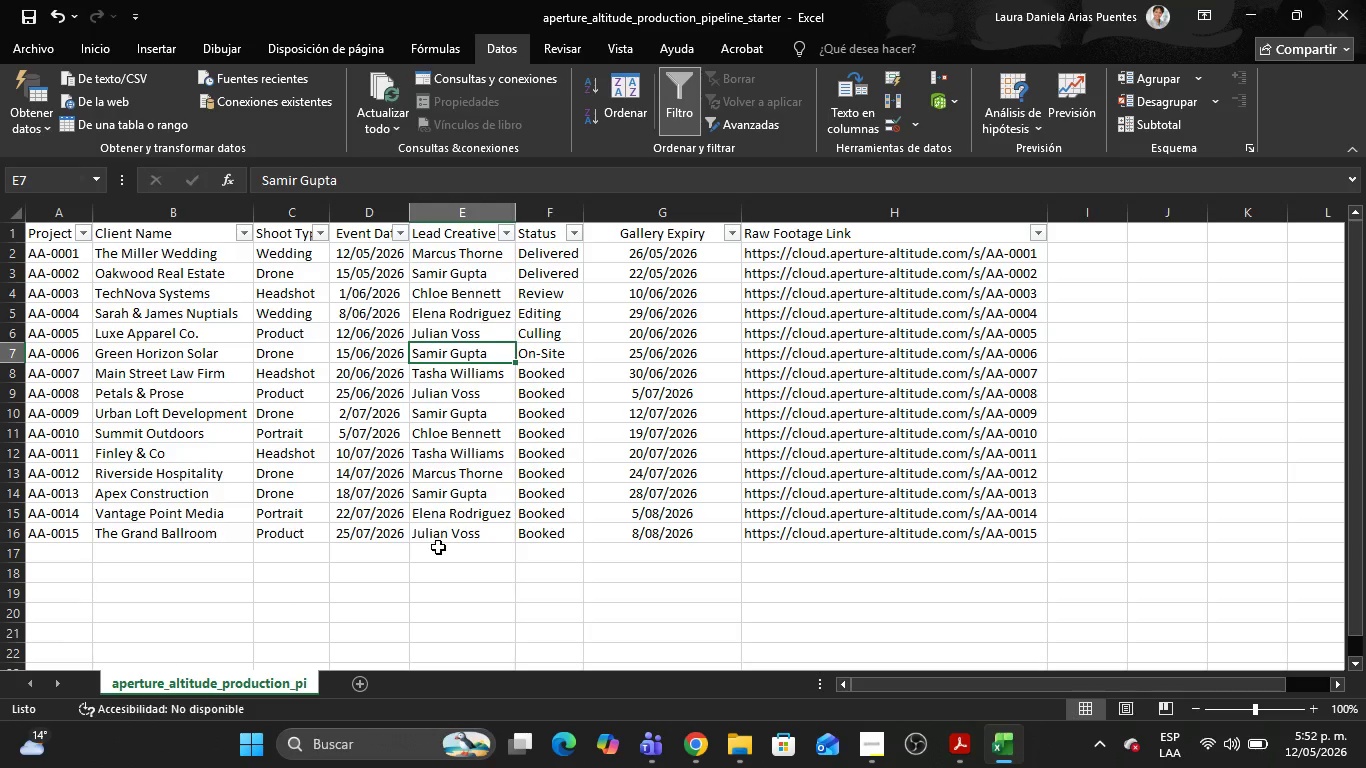 
key(Alt+AltLeft)
 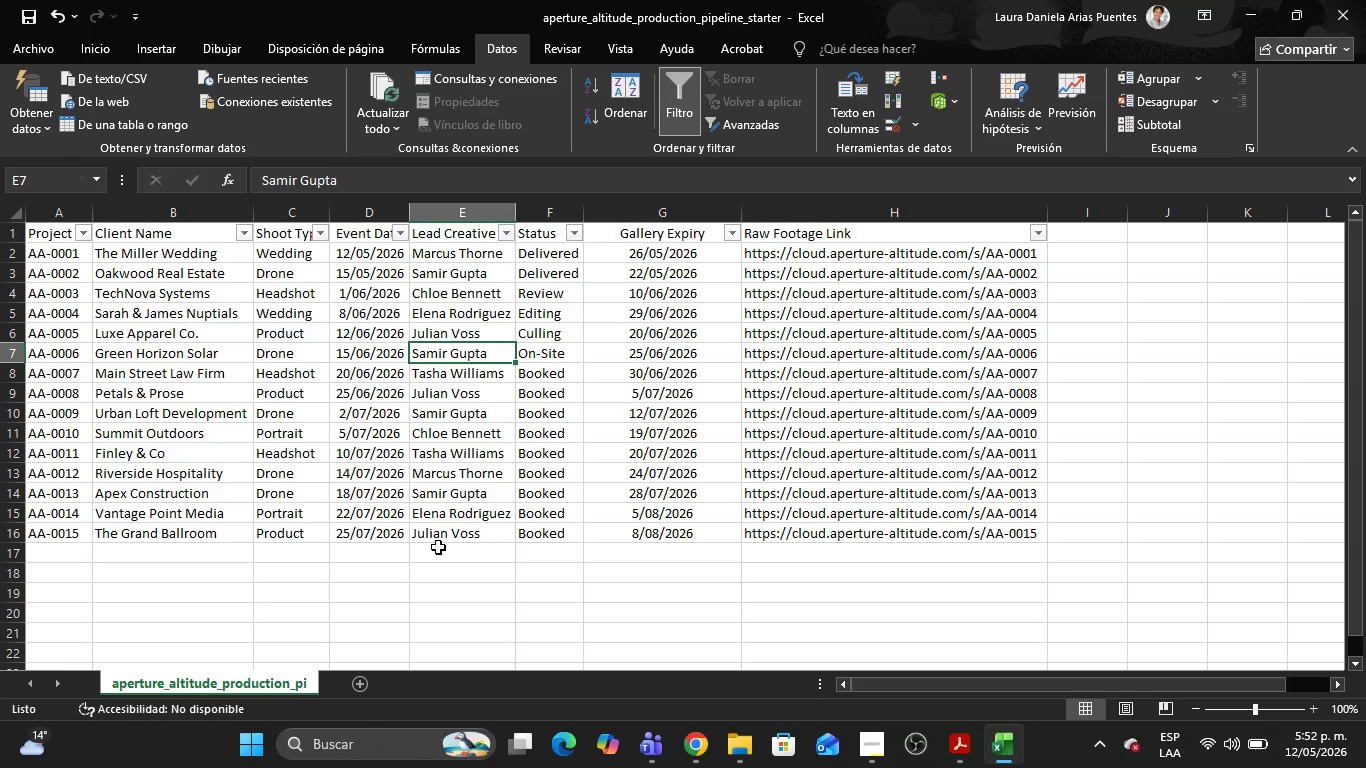 
key(Tab)
type(Samr)
key(Backspace)
type(ir_Gupta)
 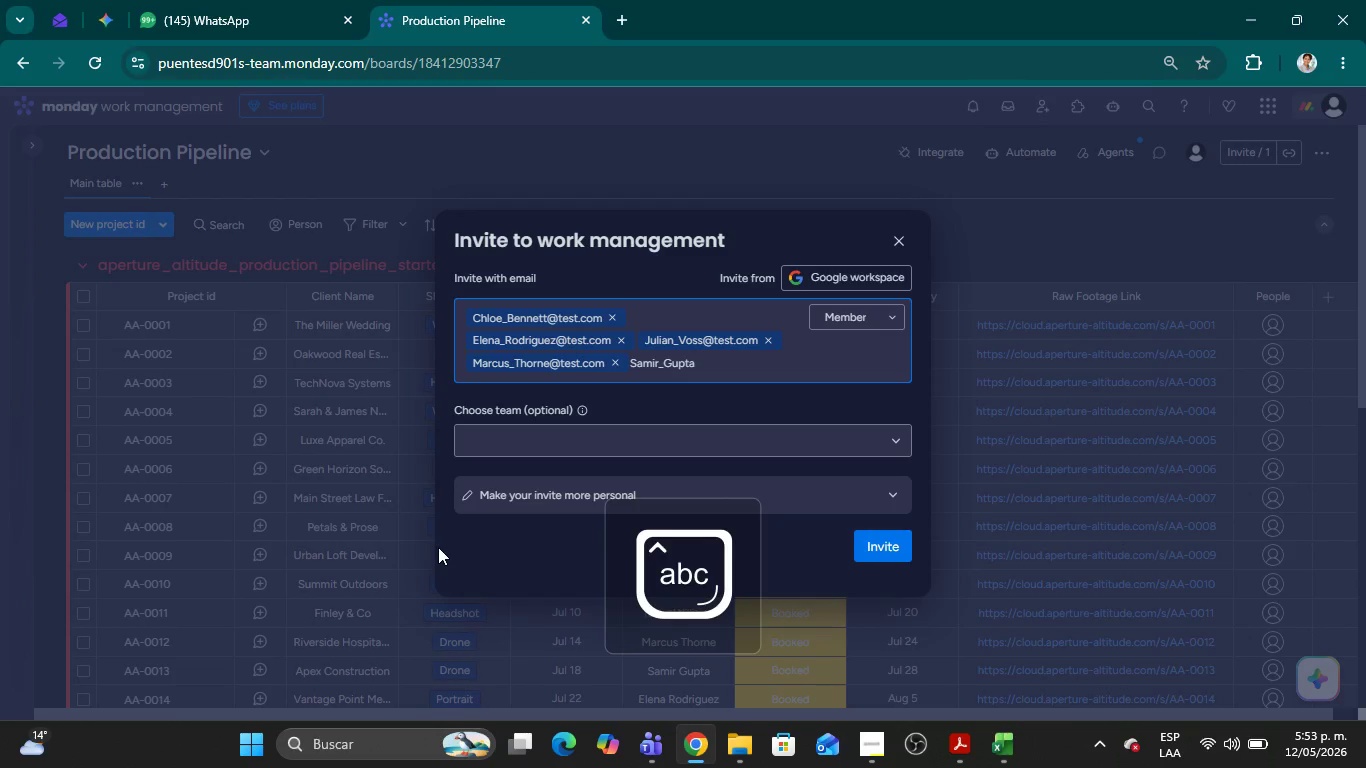 
key(Alt+Control+Q)
 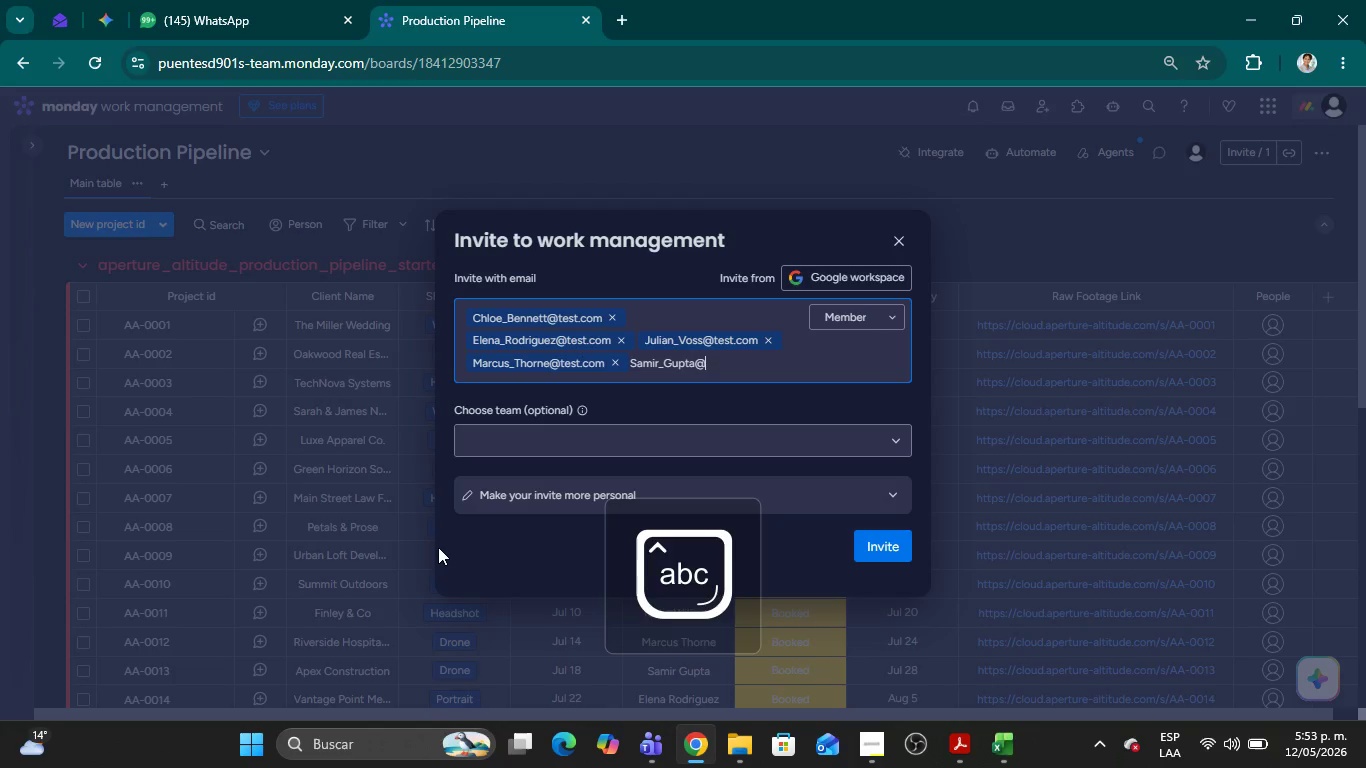 
type(test.com )
key(Tab)
 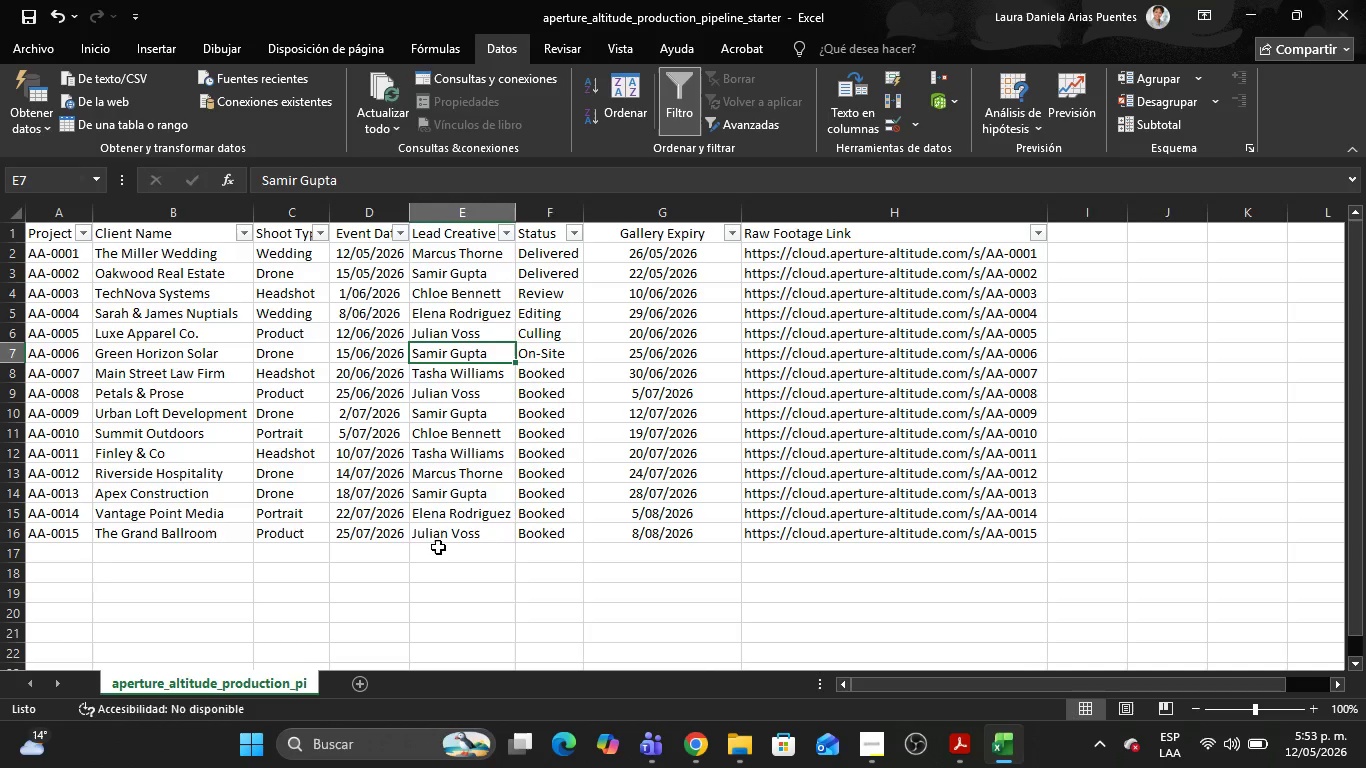 
hold_key(key=AltLeft, duration=0.33)
 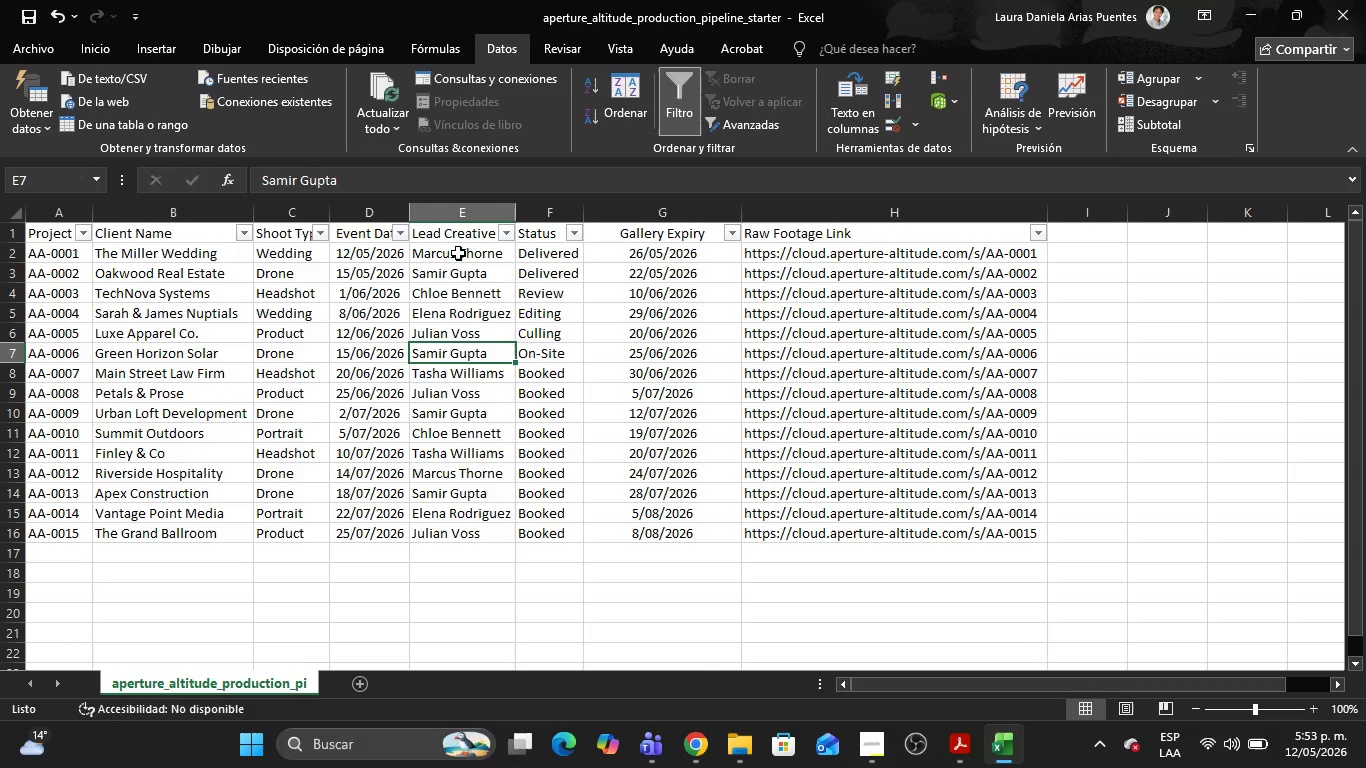 
left_click([517, 238])
 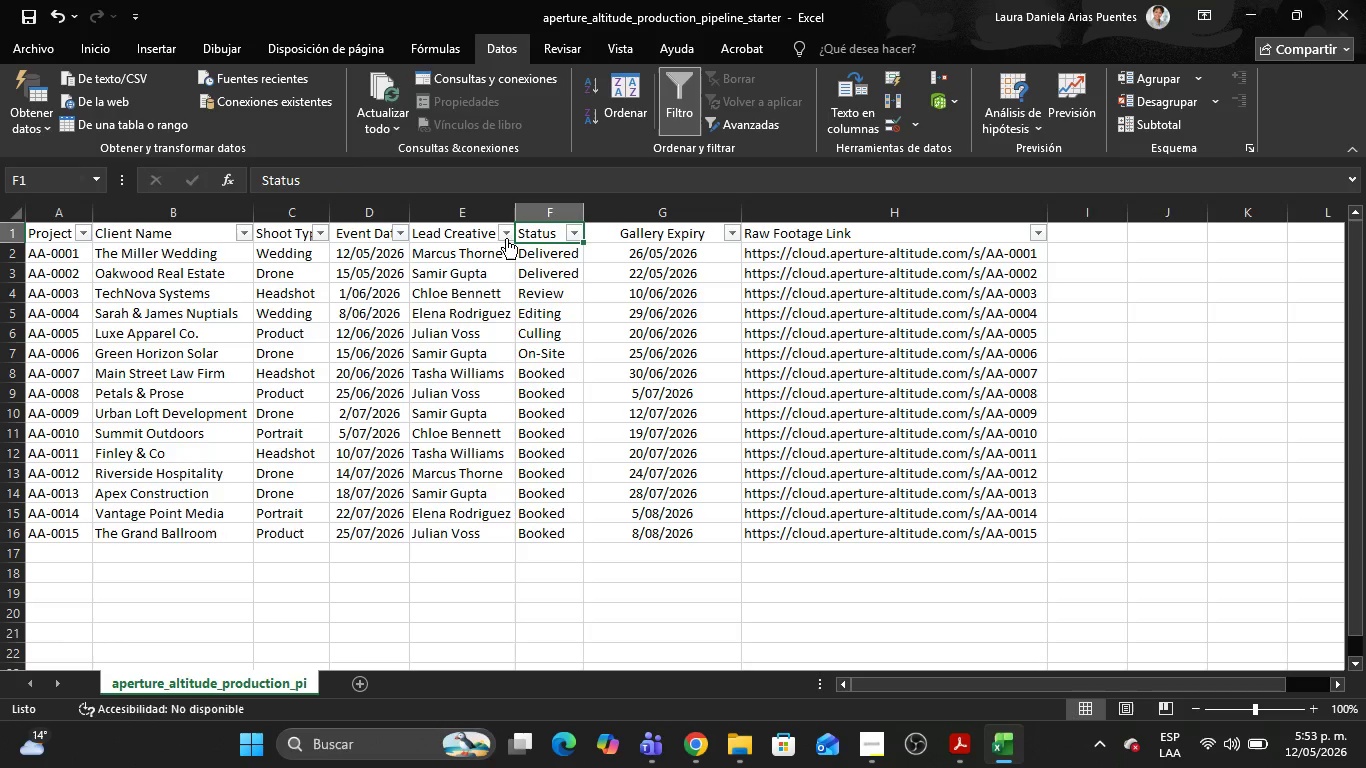 
left_click([506, 238])
 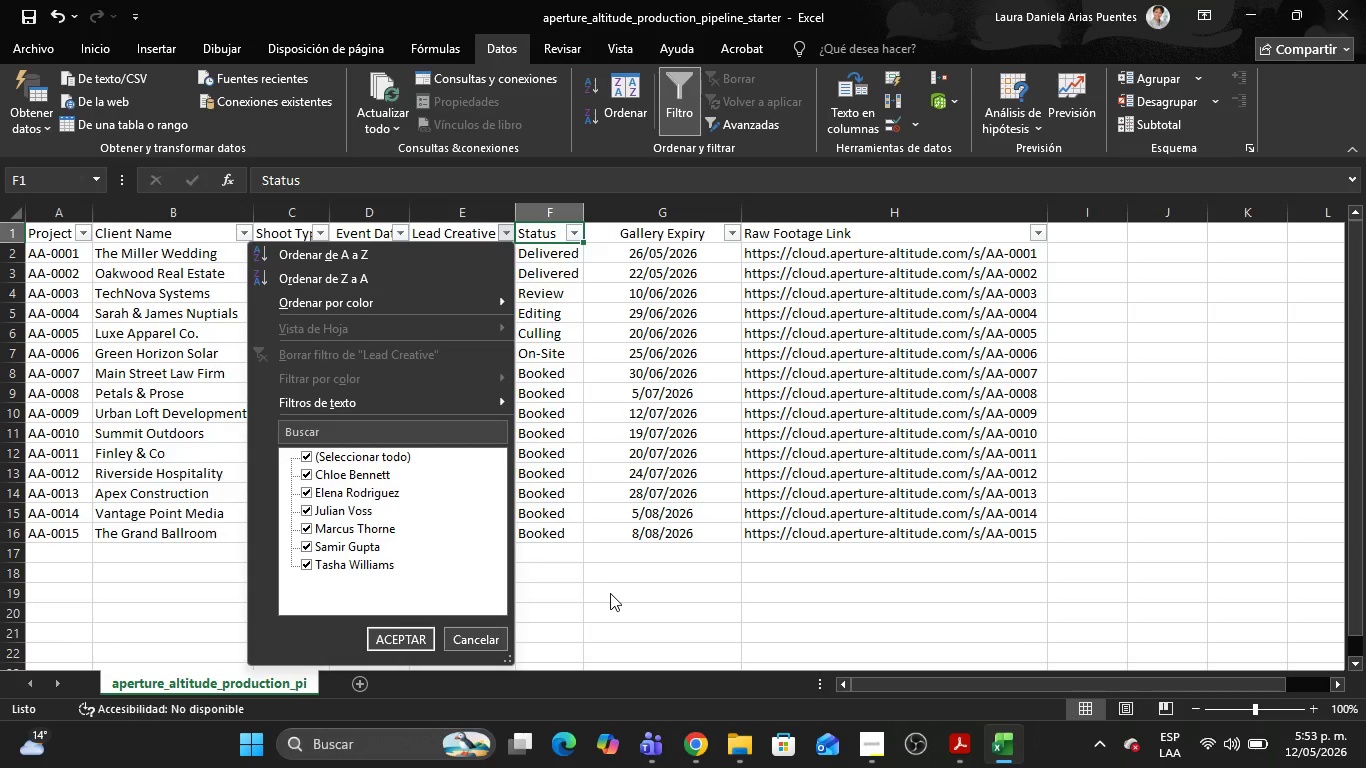 
left_click([610, 593])
 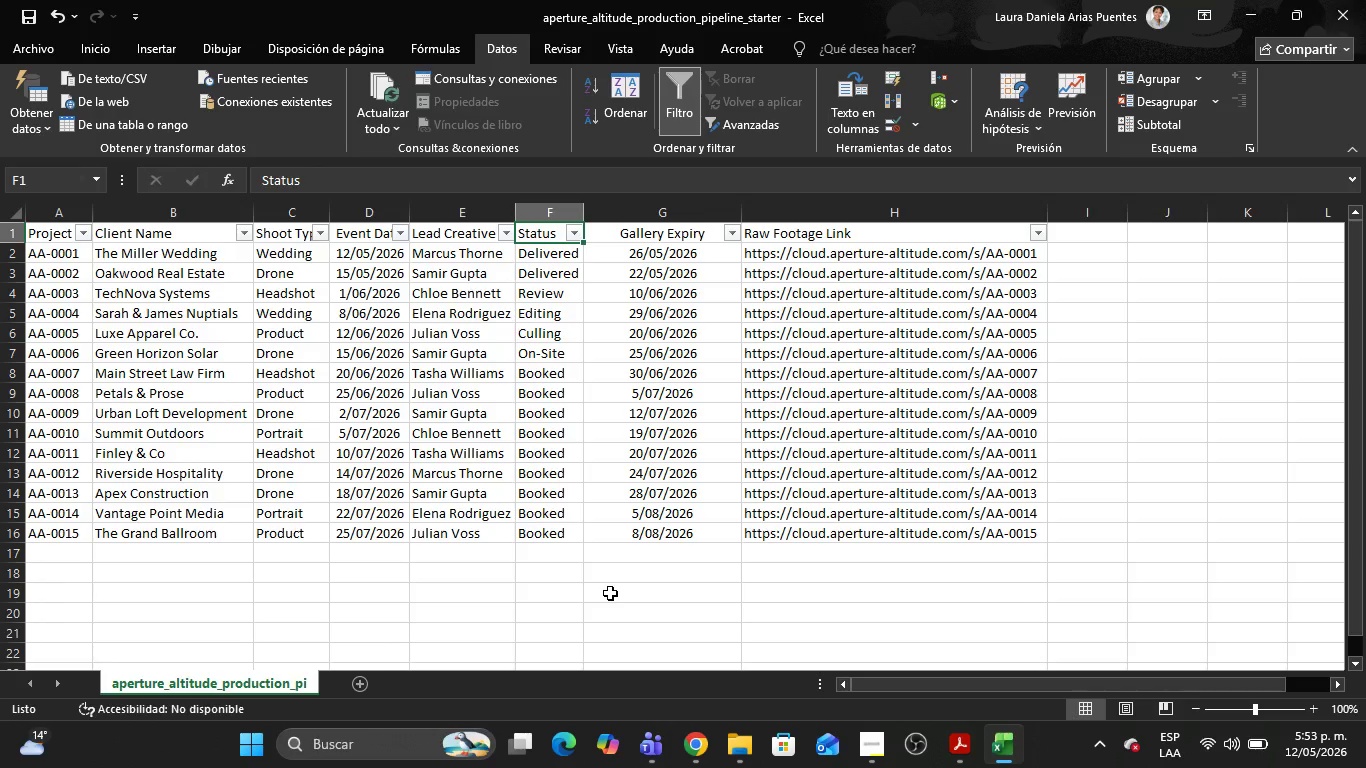 
key(Alt+AltLeft)
 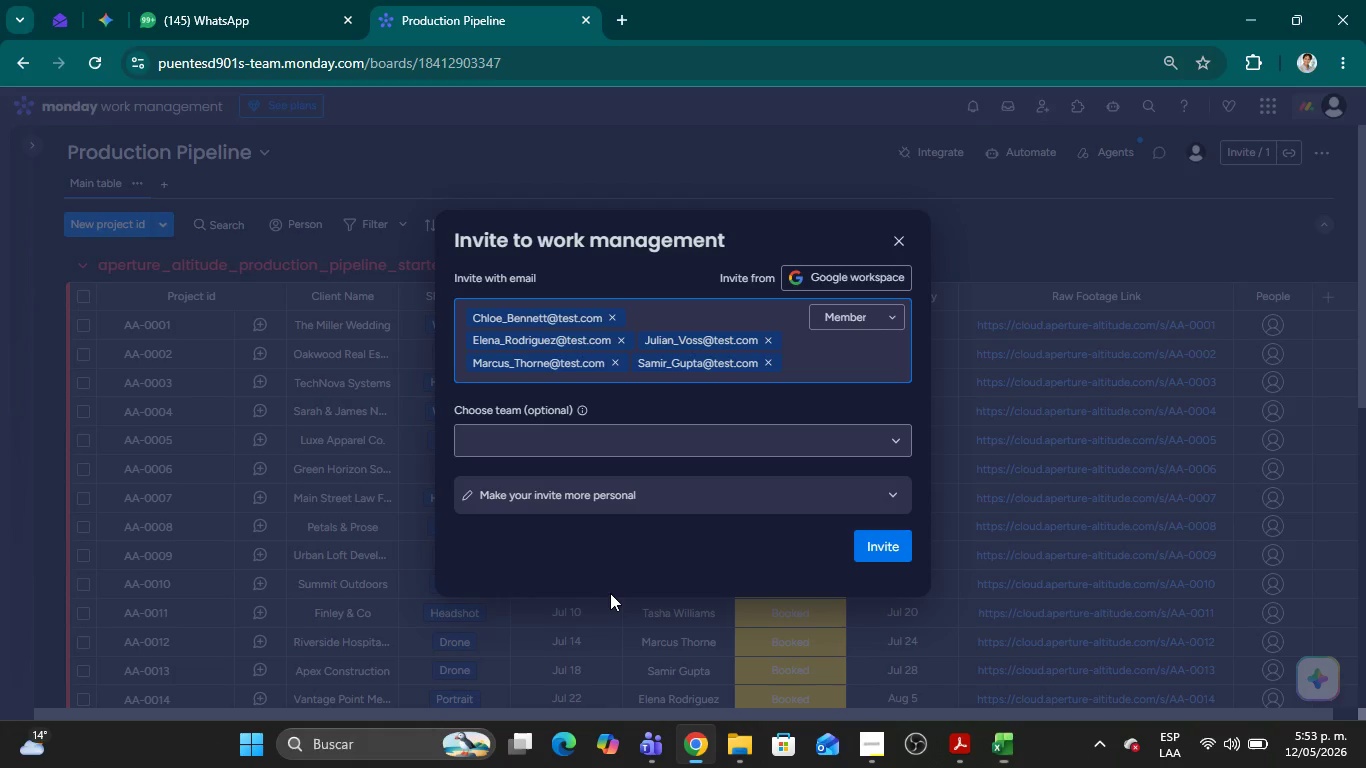 
key(Tab)
type(Tasha_Williams)
 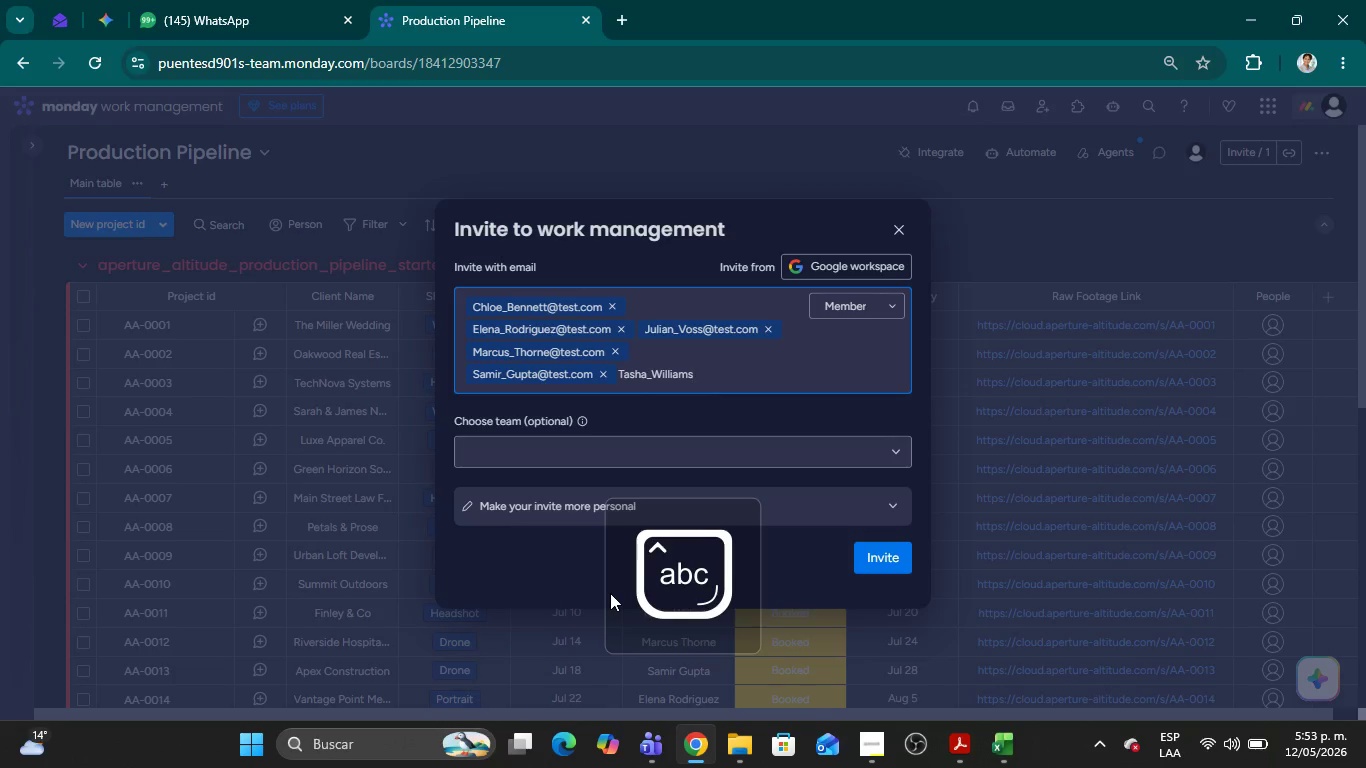 
key(Alt+Control+Q)
 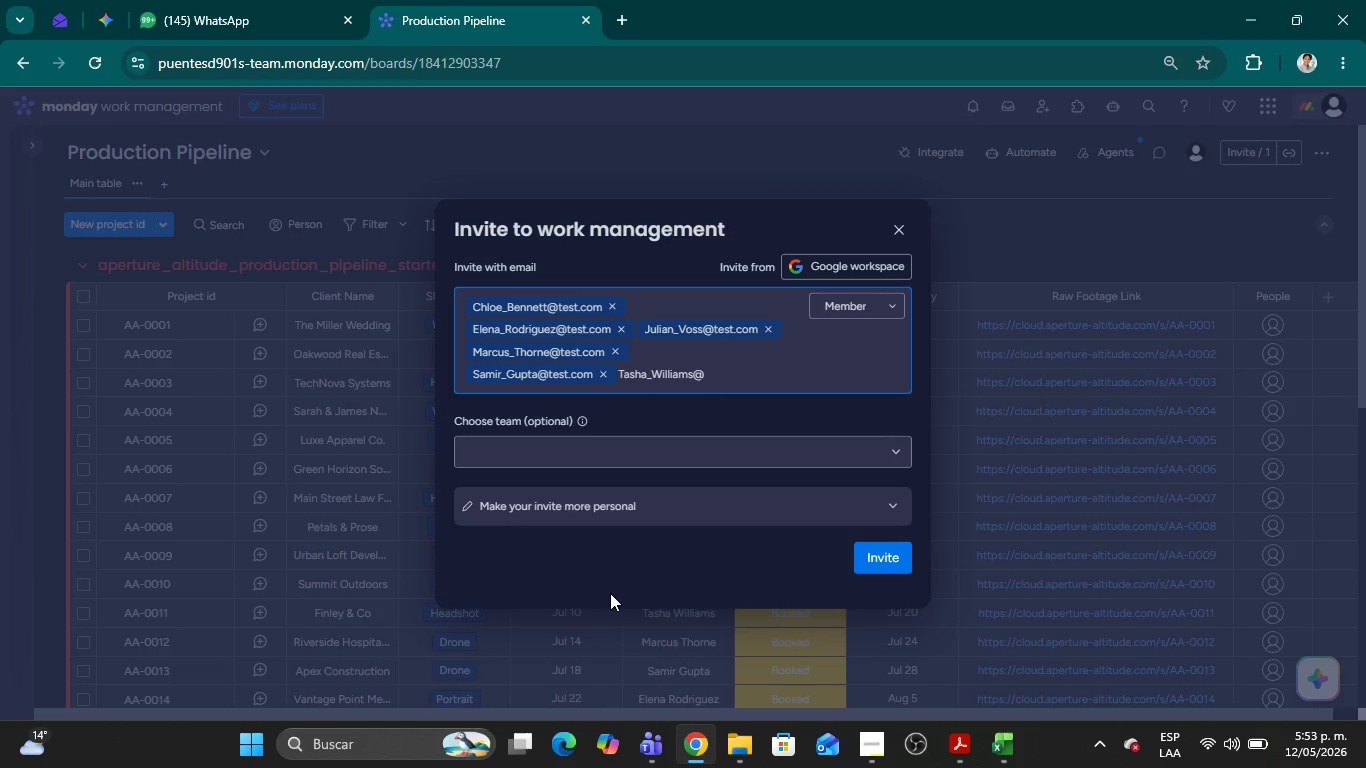 
type(test.com )
 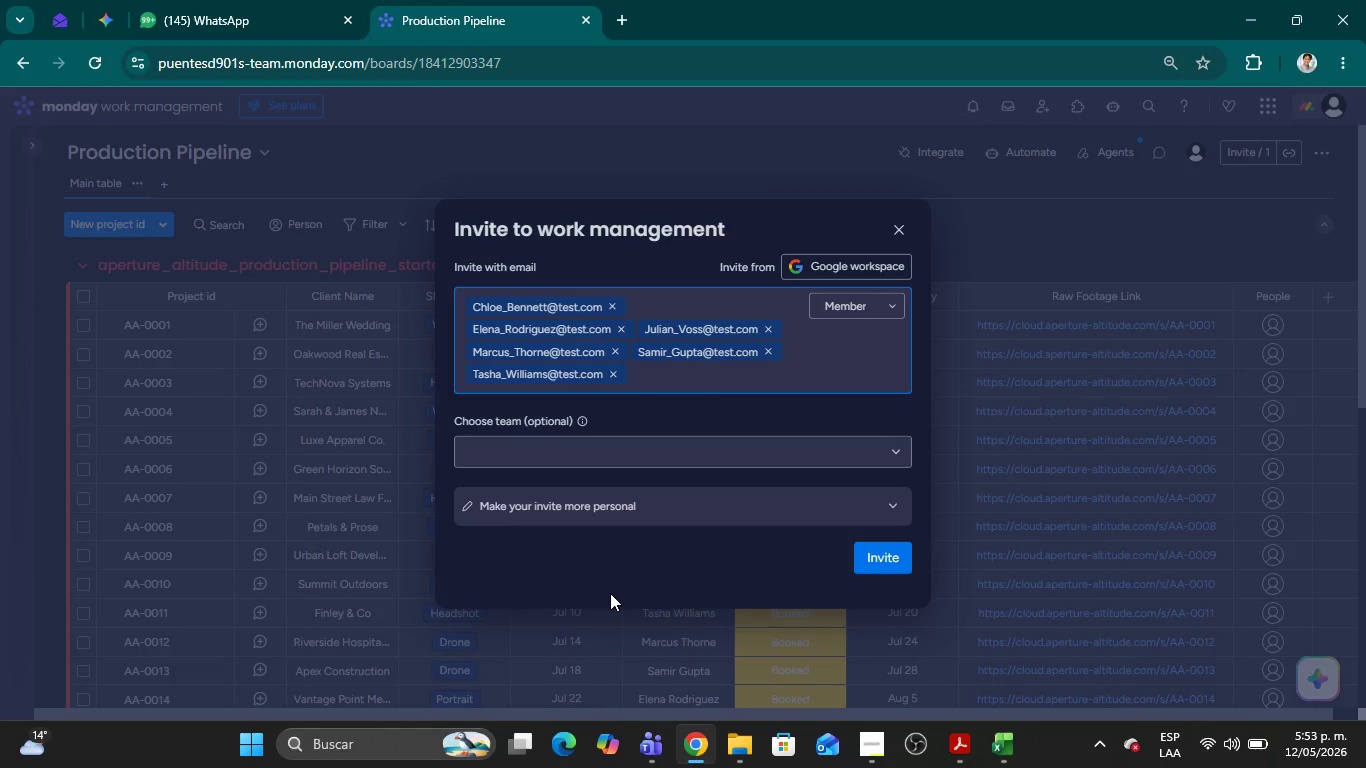 
wait(18.41)
 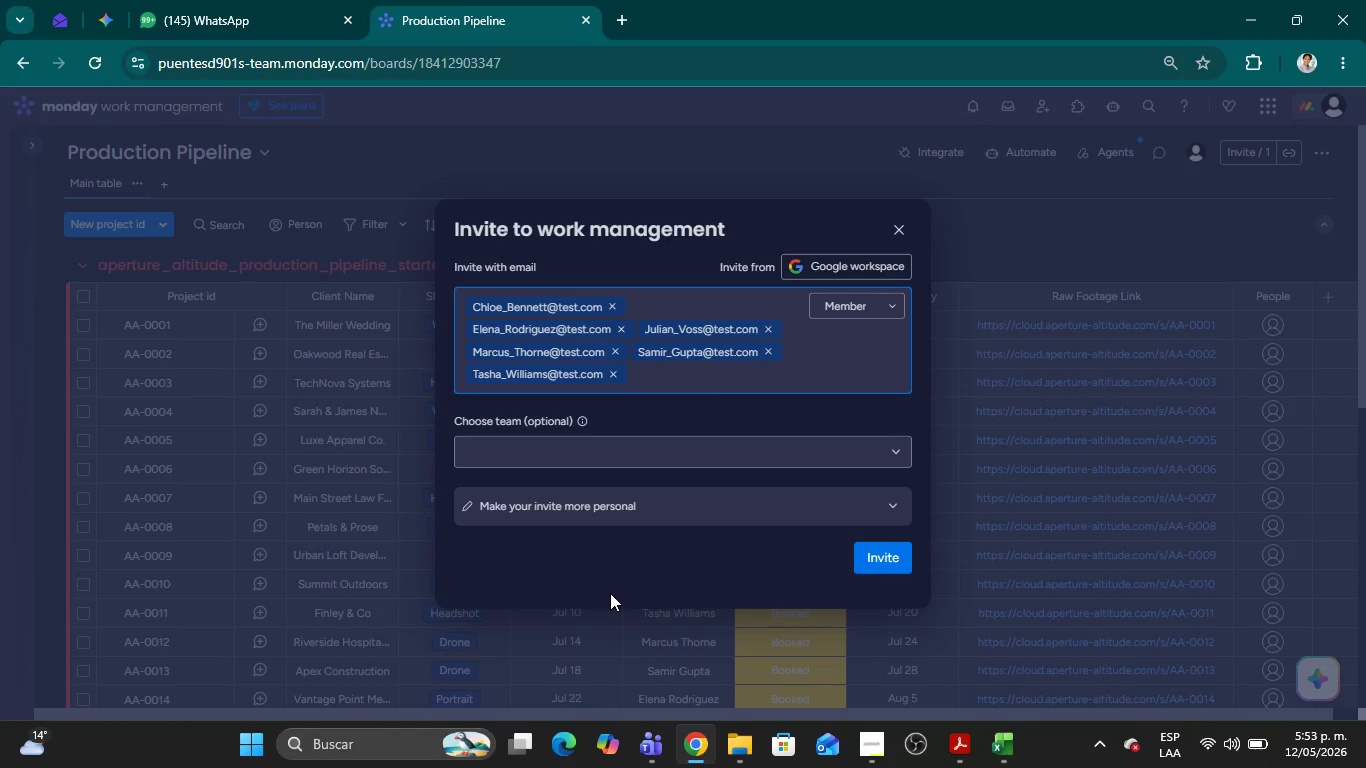 
left_click([869, 566])
 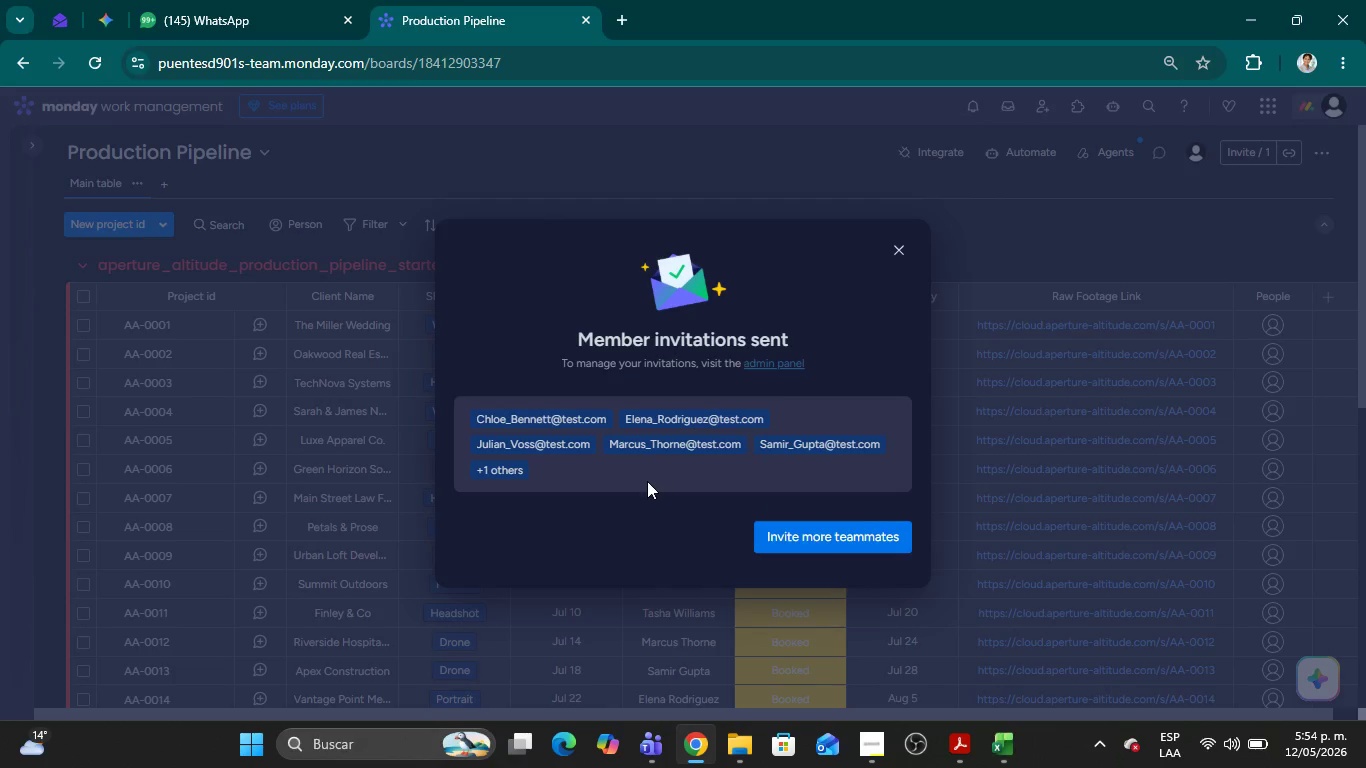 
wait(68.88)
 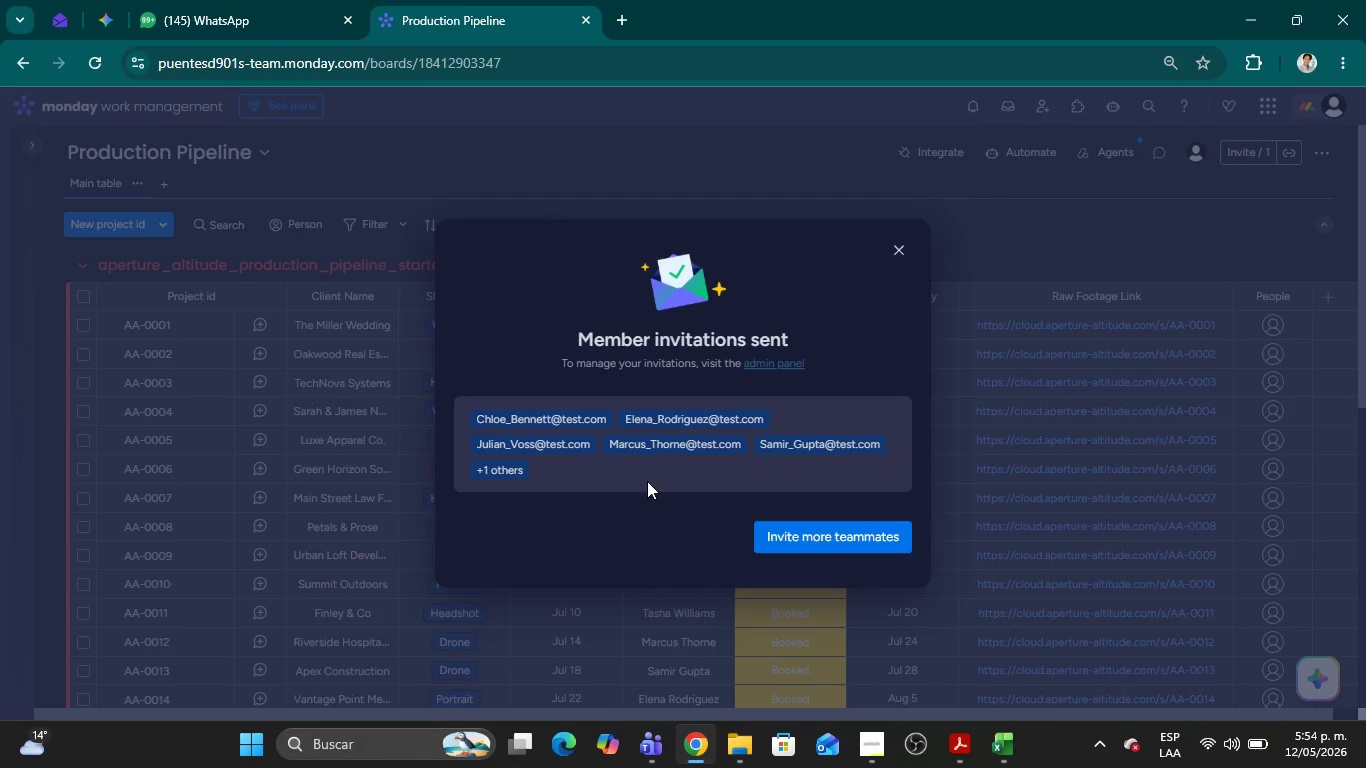 
left_click([993, 757])
 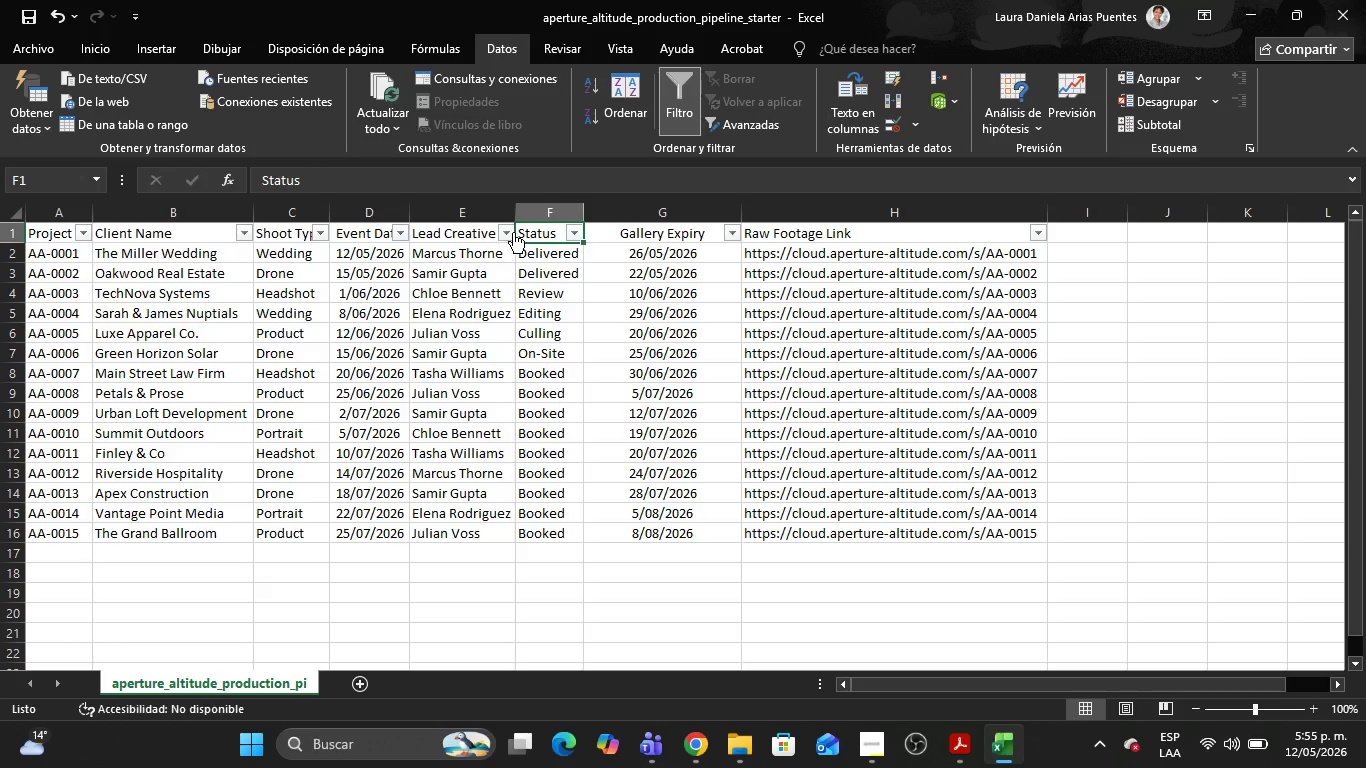 
left_click([513, 232])
 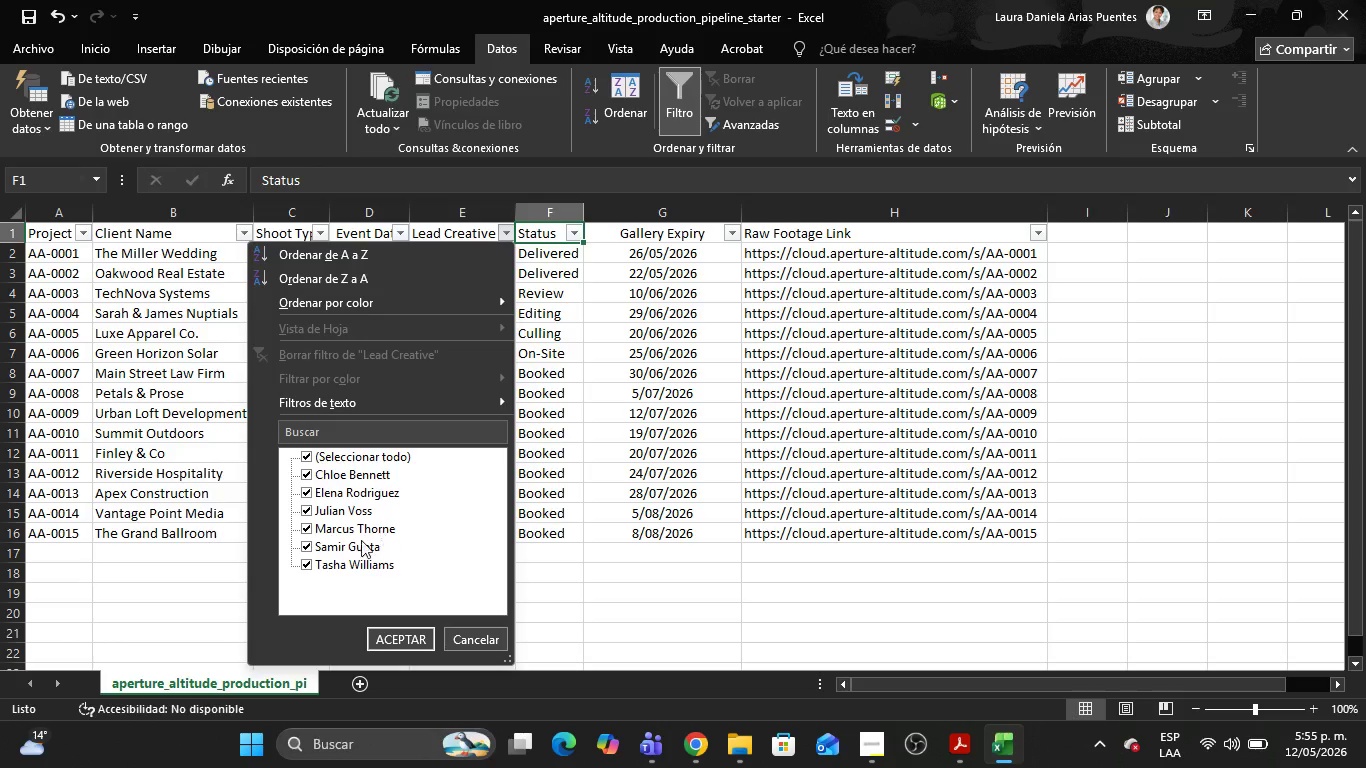 
wait(6.19)
 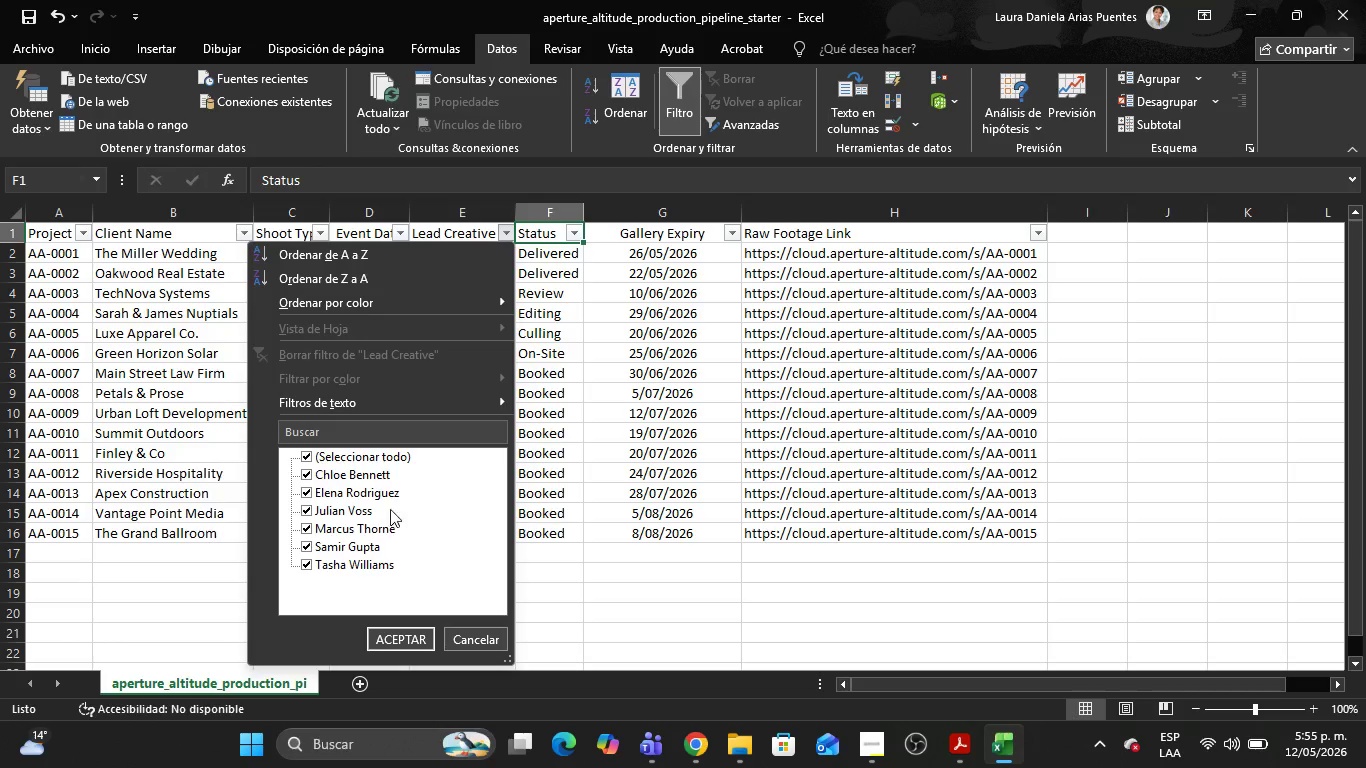 
left_click([555, 584])
 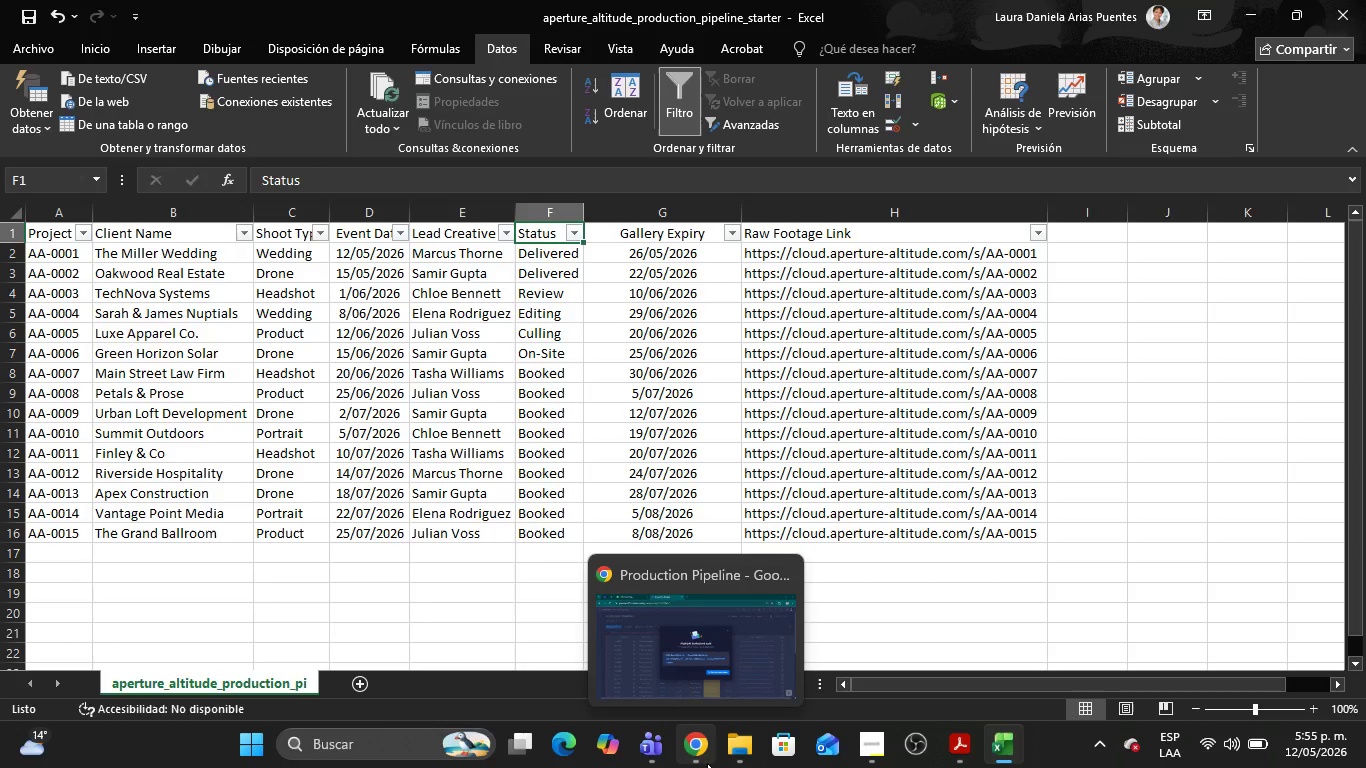 
left_click([707, 763])
 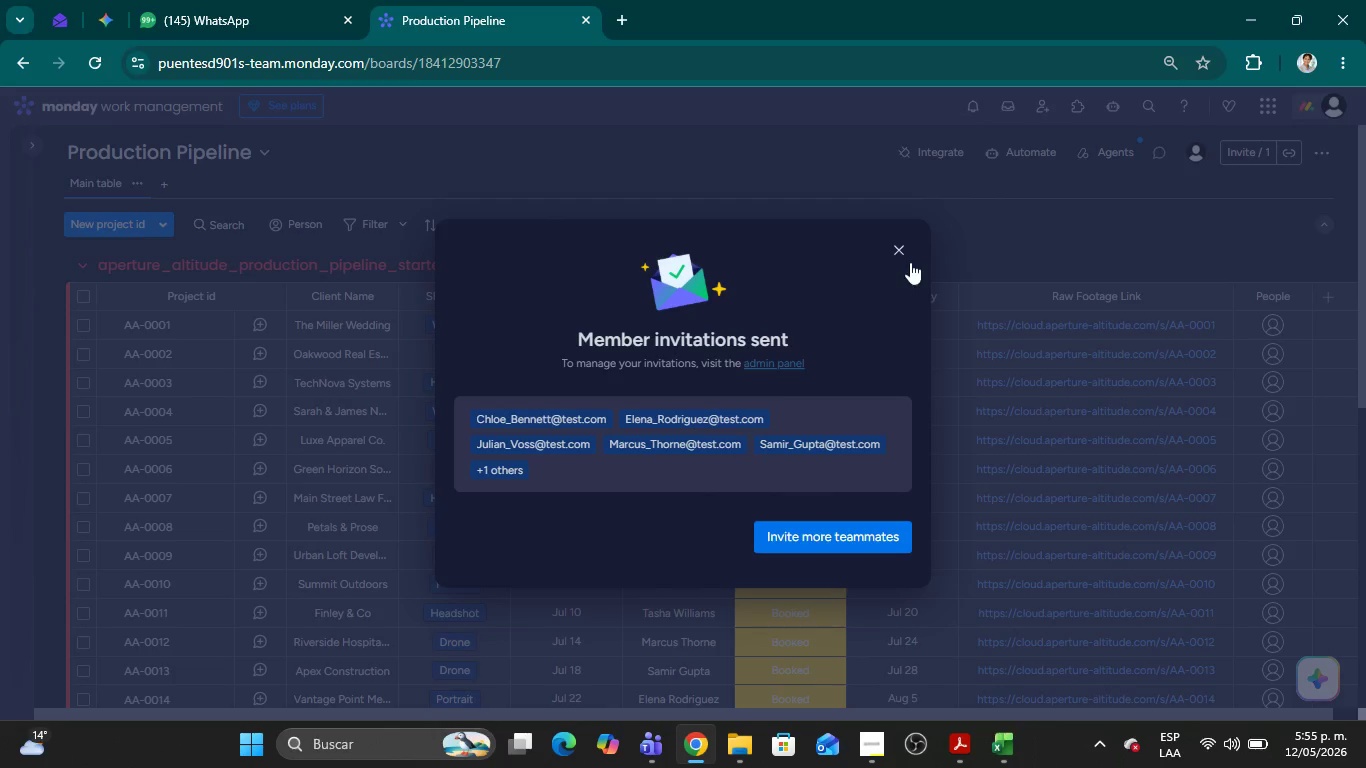 
left_click([909, 248])
 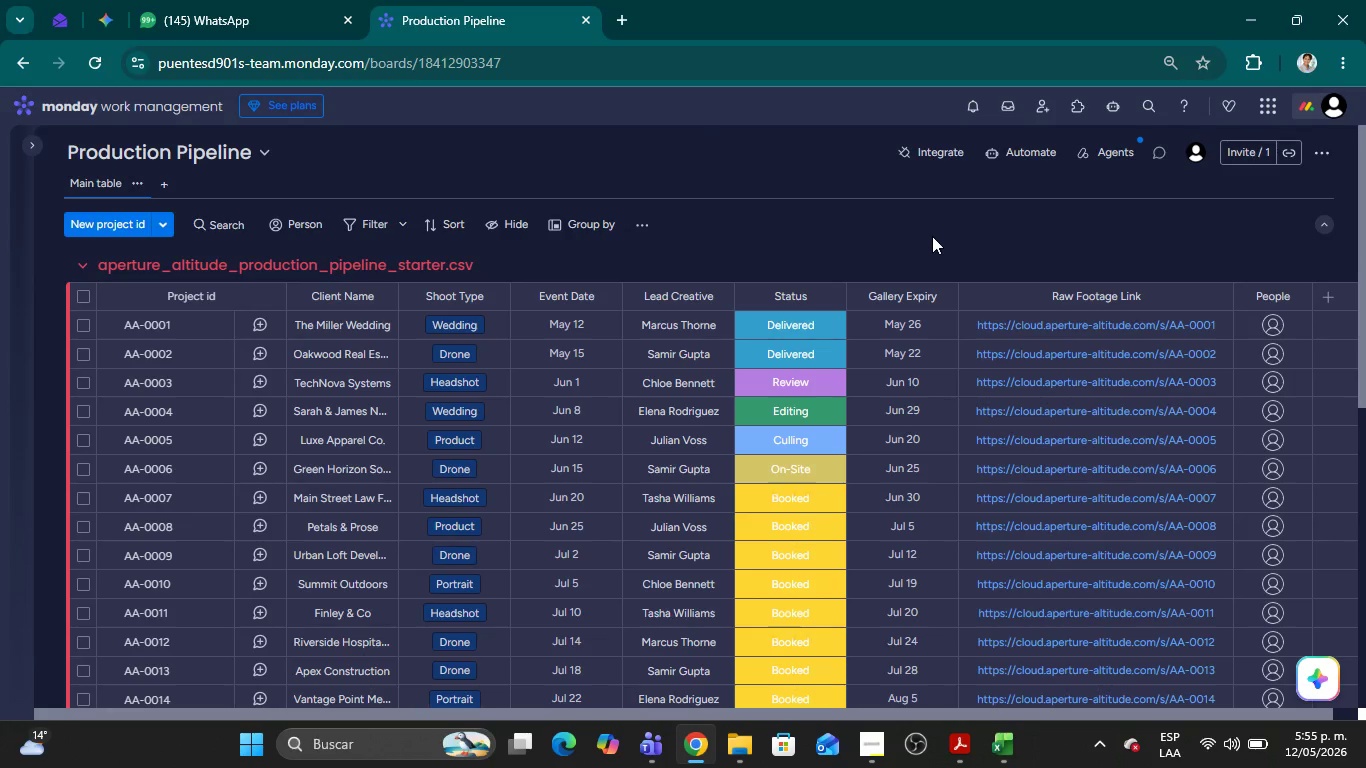 
left_click([932, 236])
 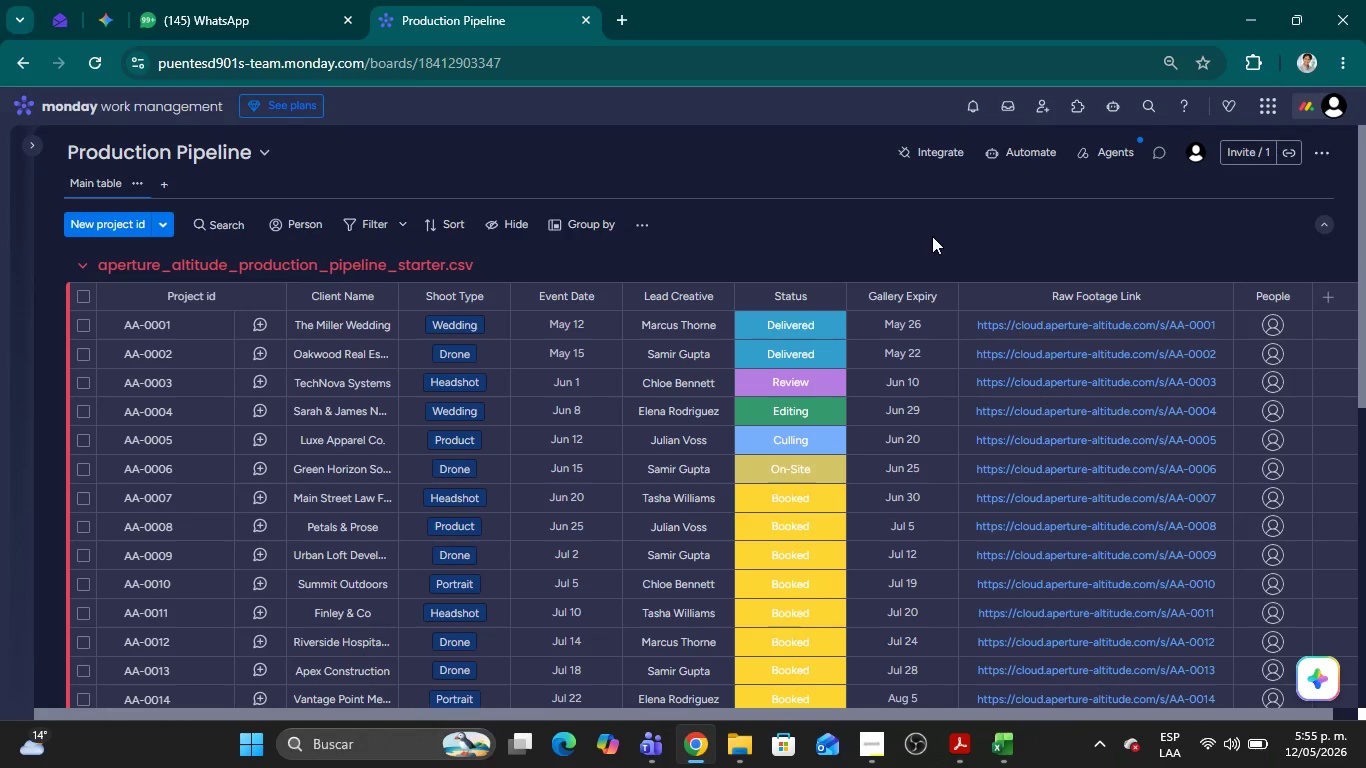 
key(Alt+Tab)
 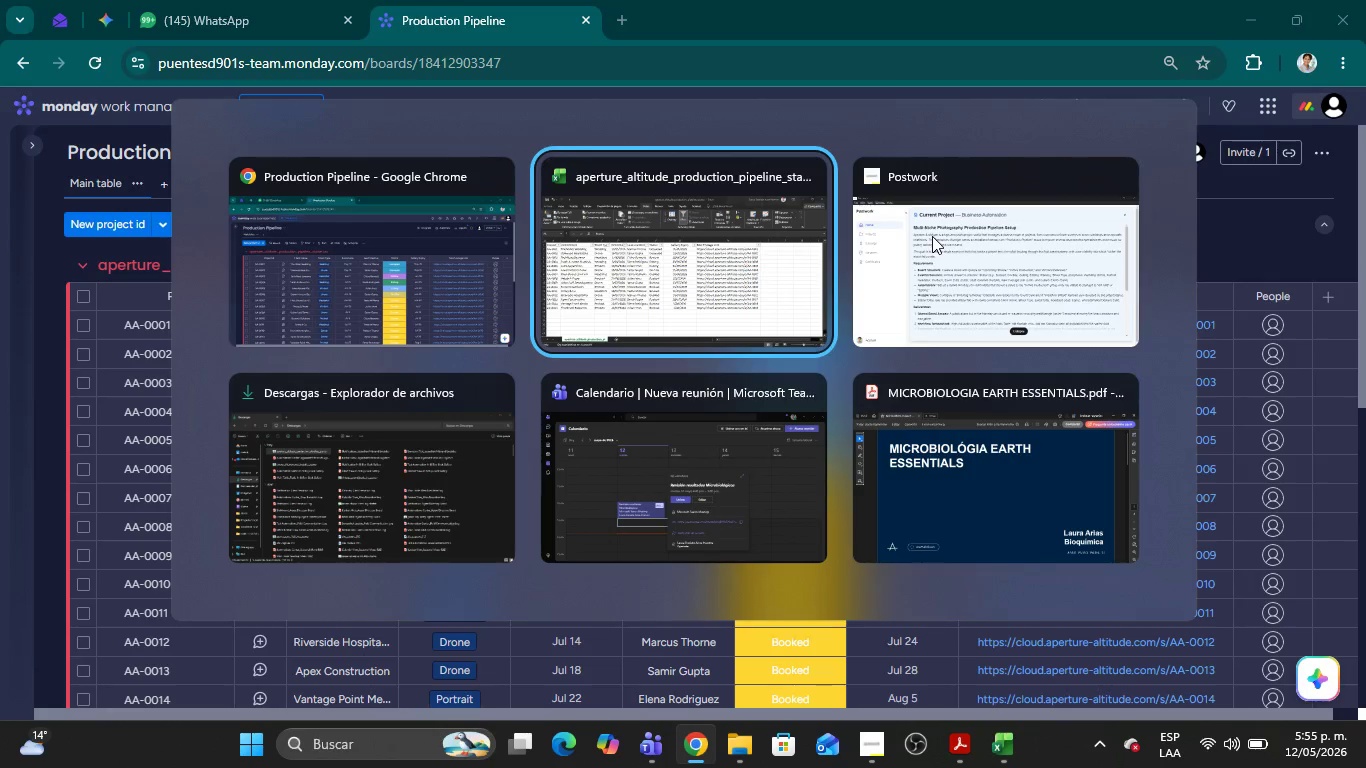 
key(Alt+Tab)